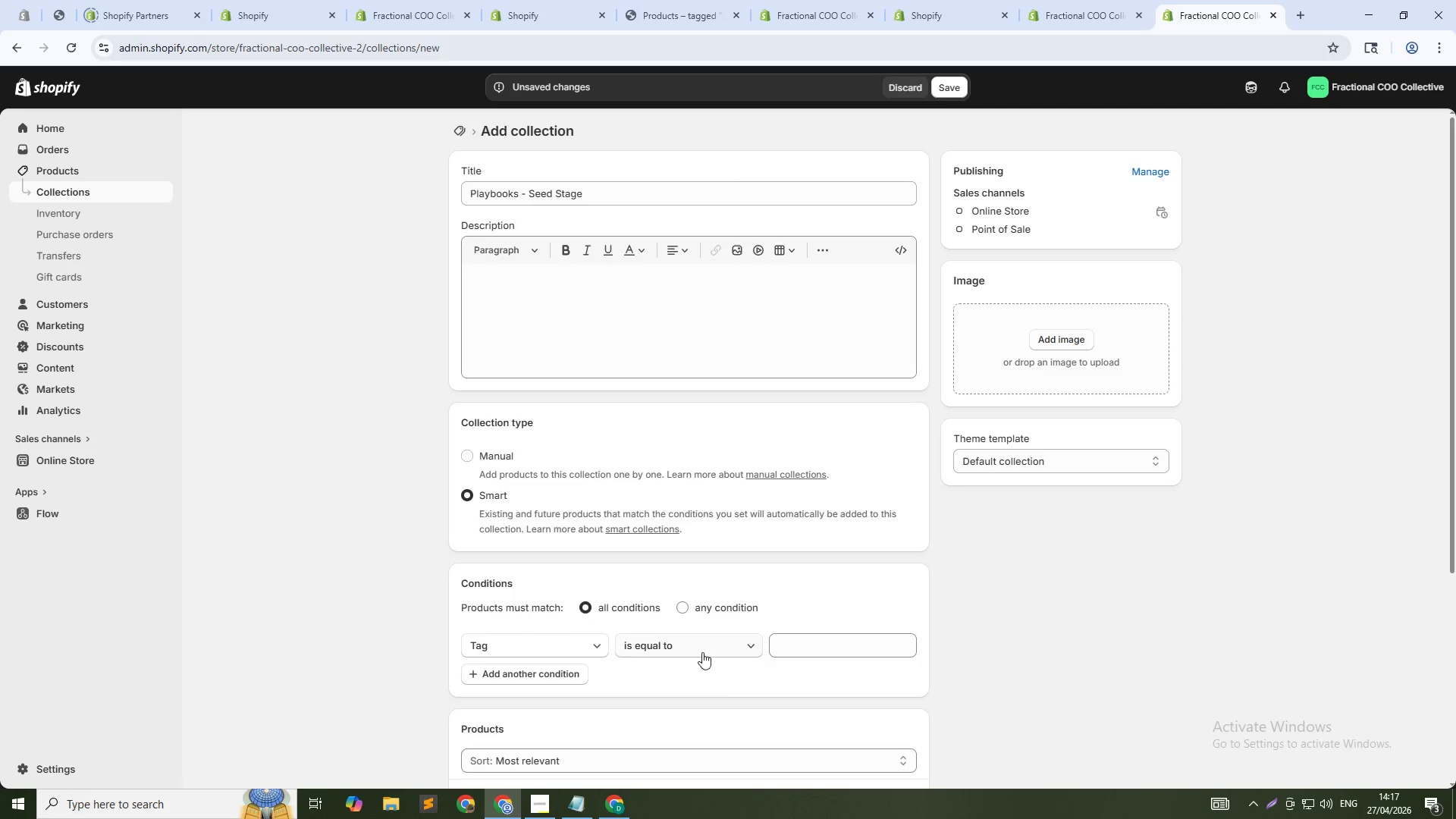 
left_click([786, 648])
 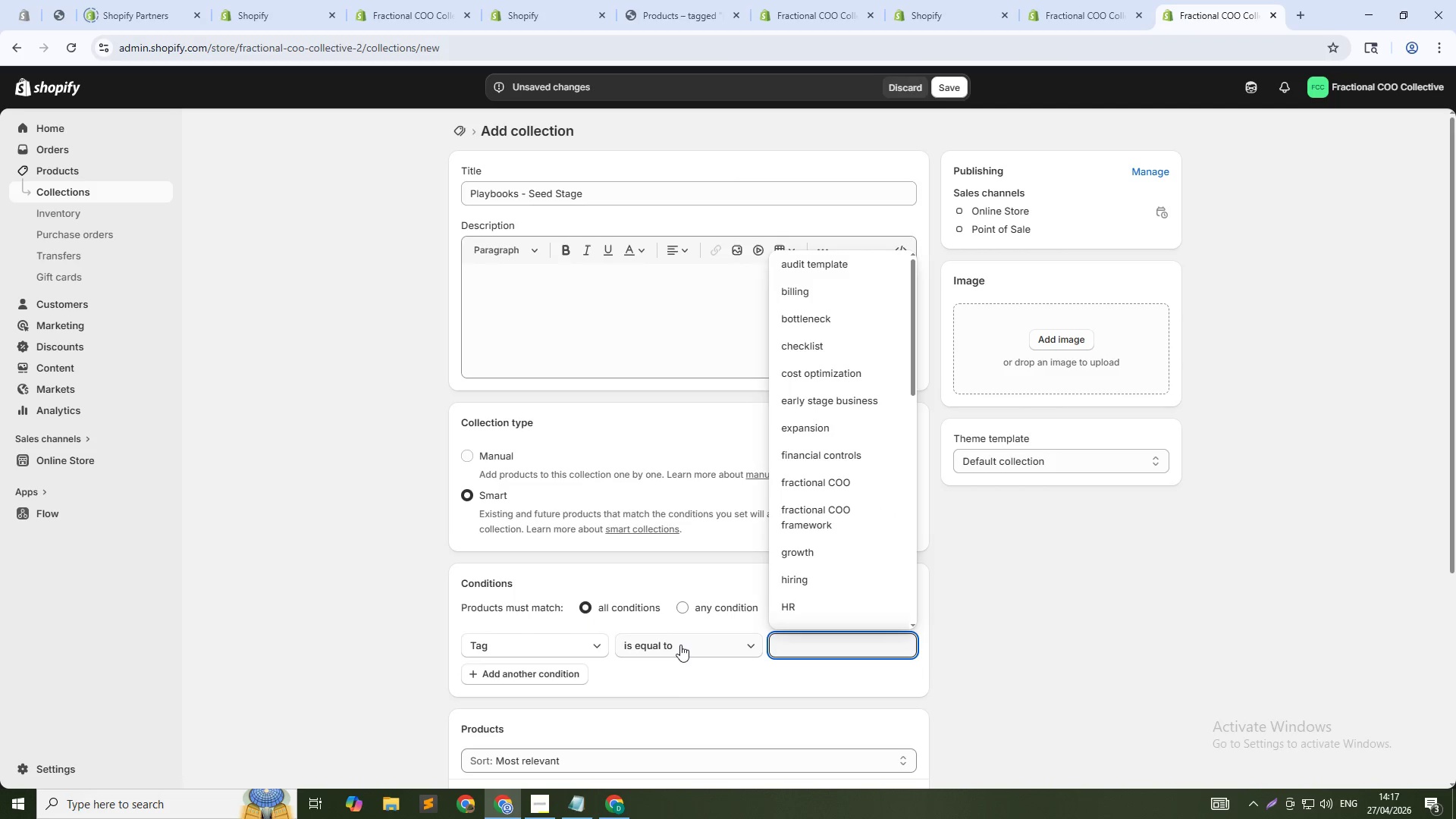 
wait(5.06)
 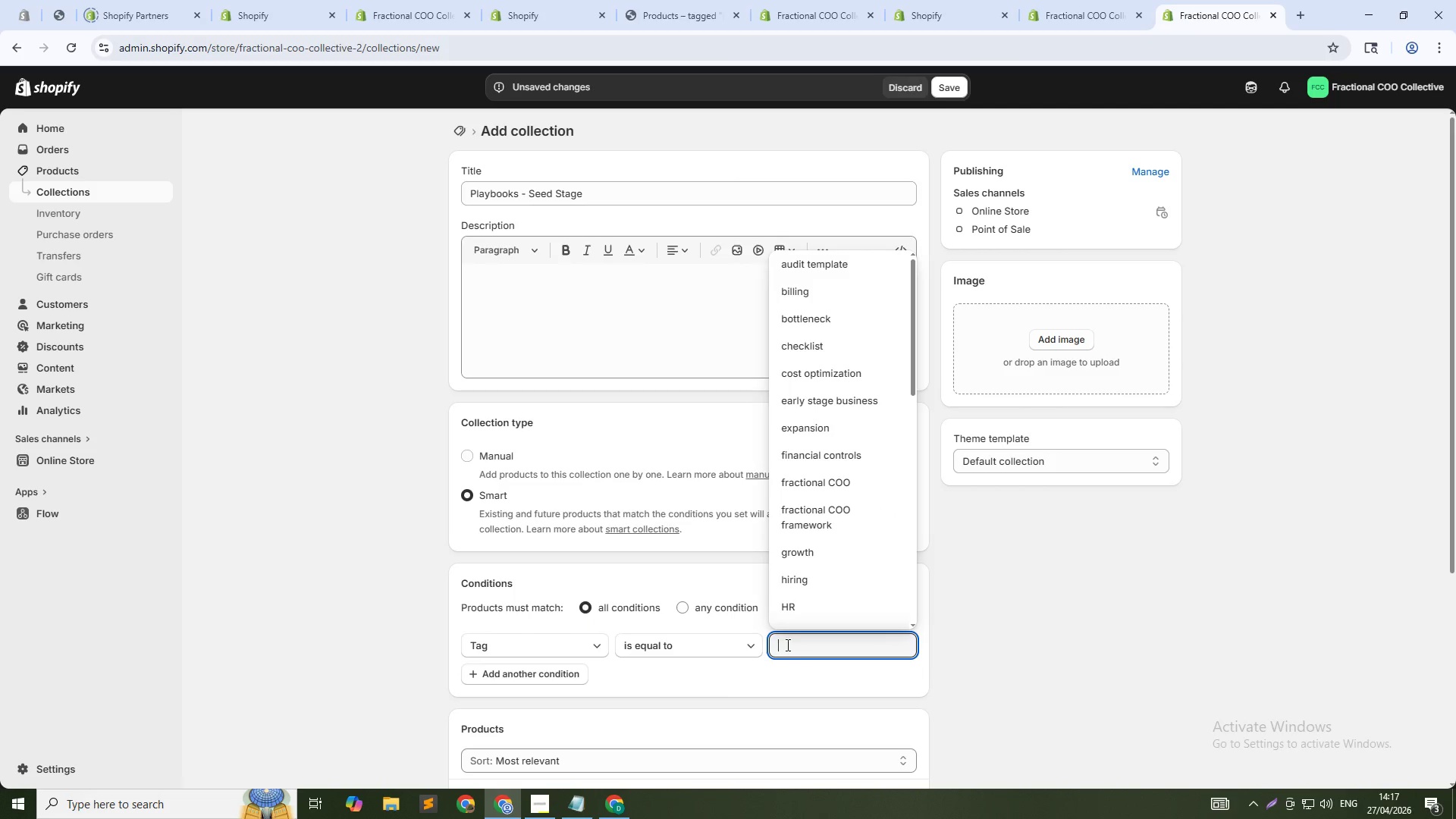 
scroll: coordinate [818, 348], scroll_direction: up, amount: 8.0
 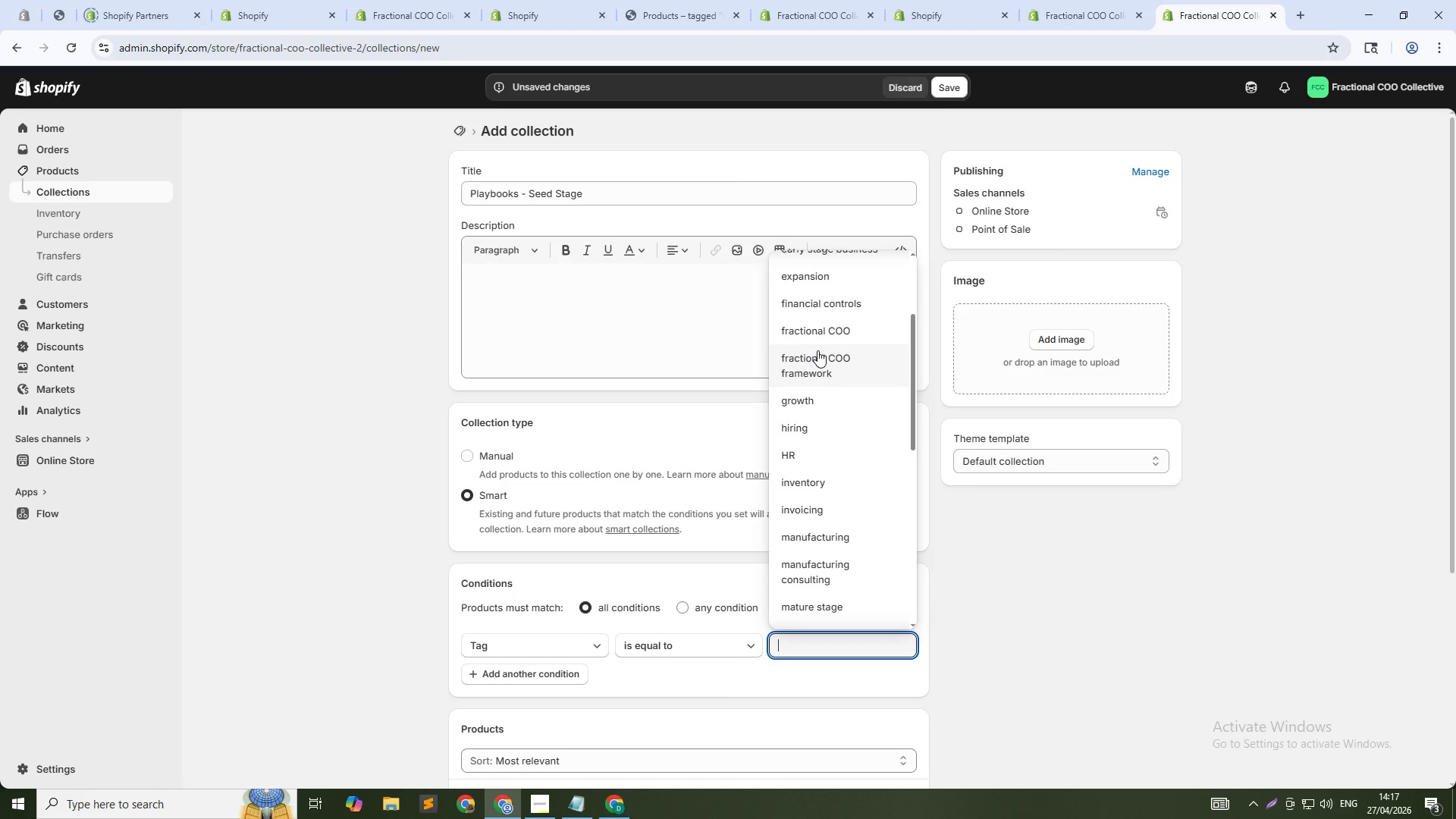 
scroll: coordinate [817, 350], scroll_direction: down, amount: 1.0
 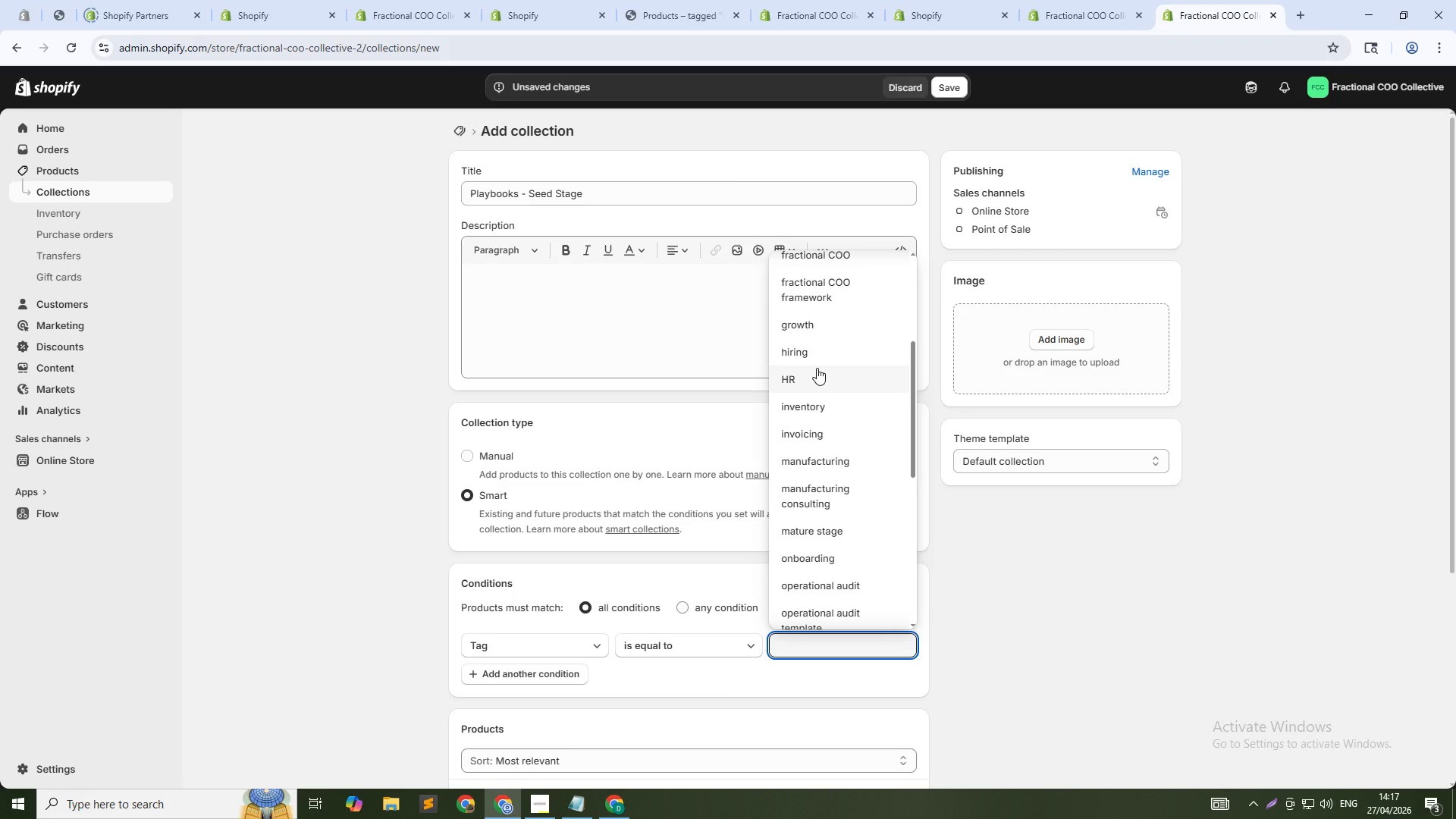 
key(P)
 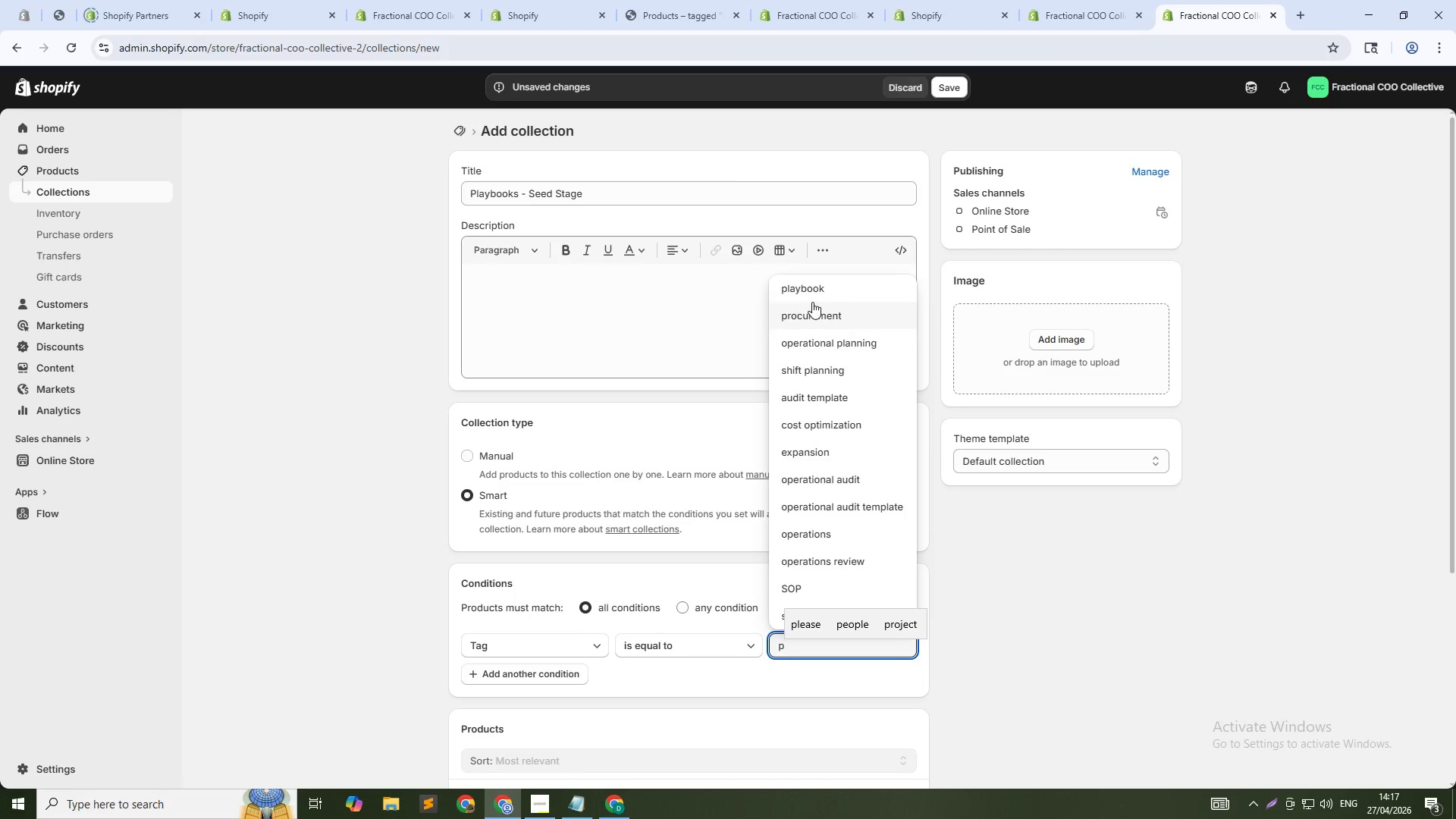 
left_click([814, 284])
 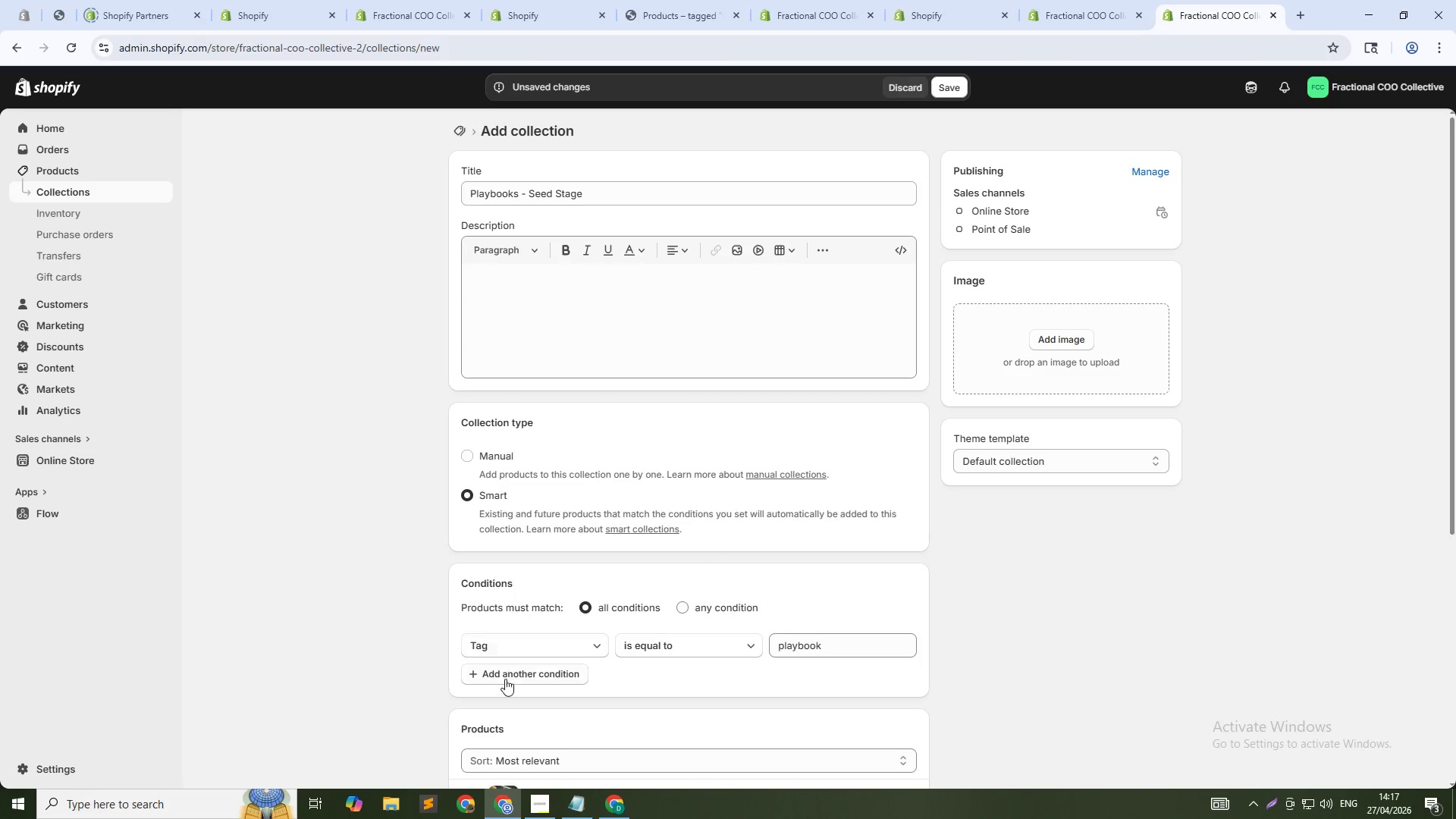 
left_click([509, 679])
 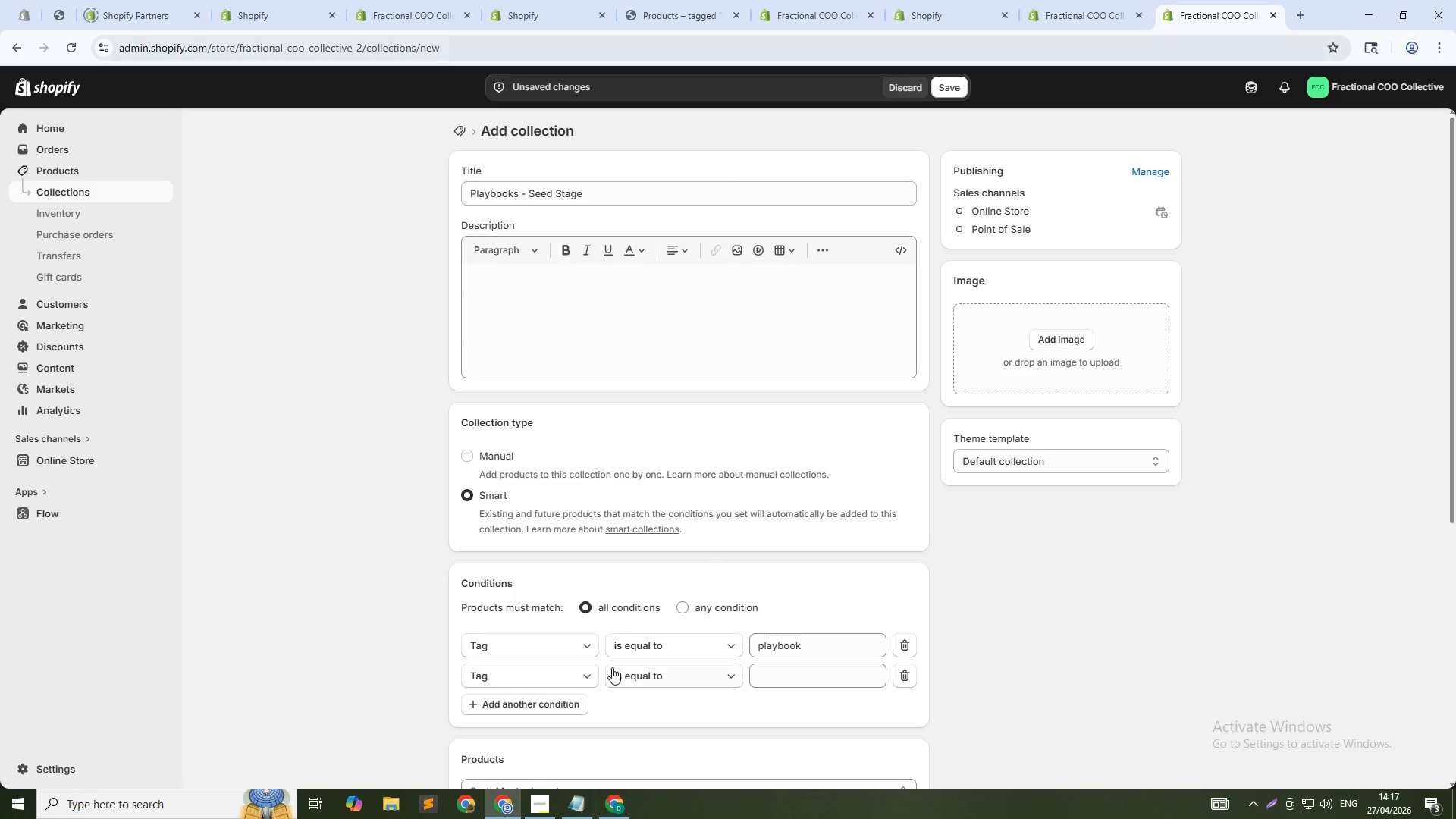 
scroll: coordinate [623, 667], scroll_direction: down, amount: 1.0
 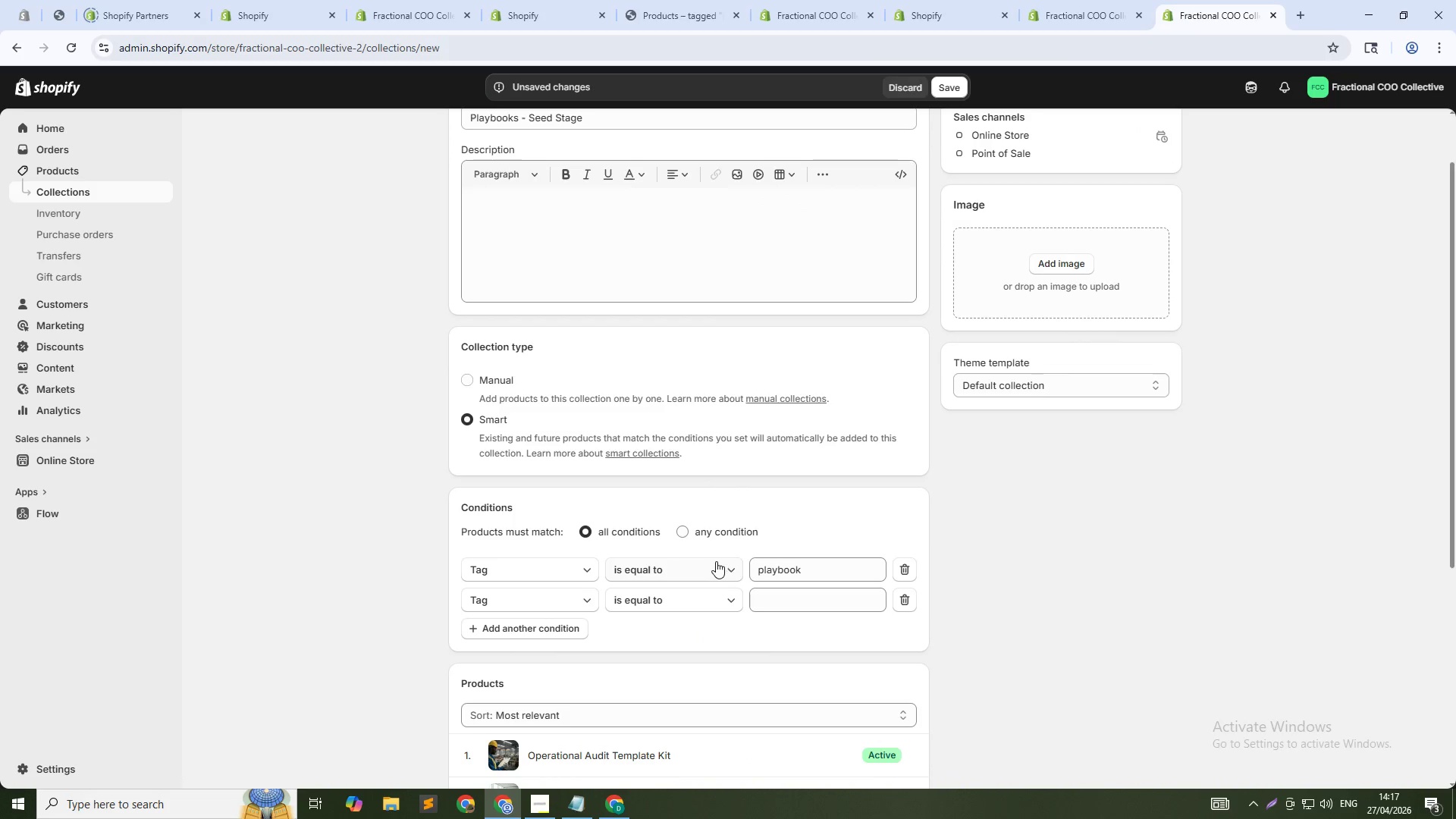 
left_click([714, 561])
 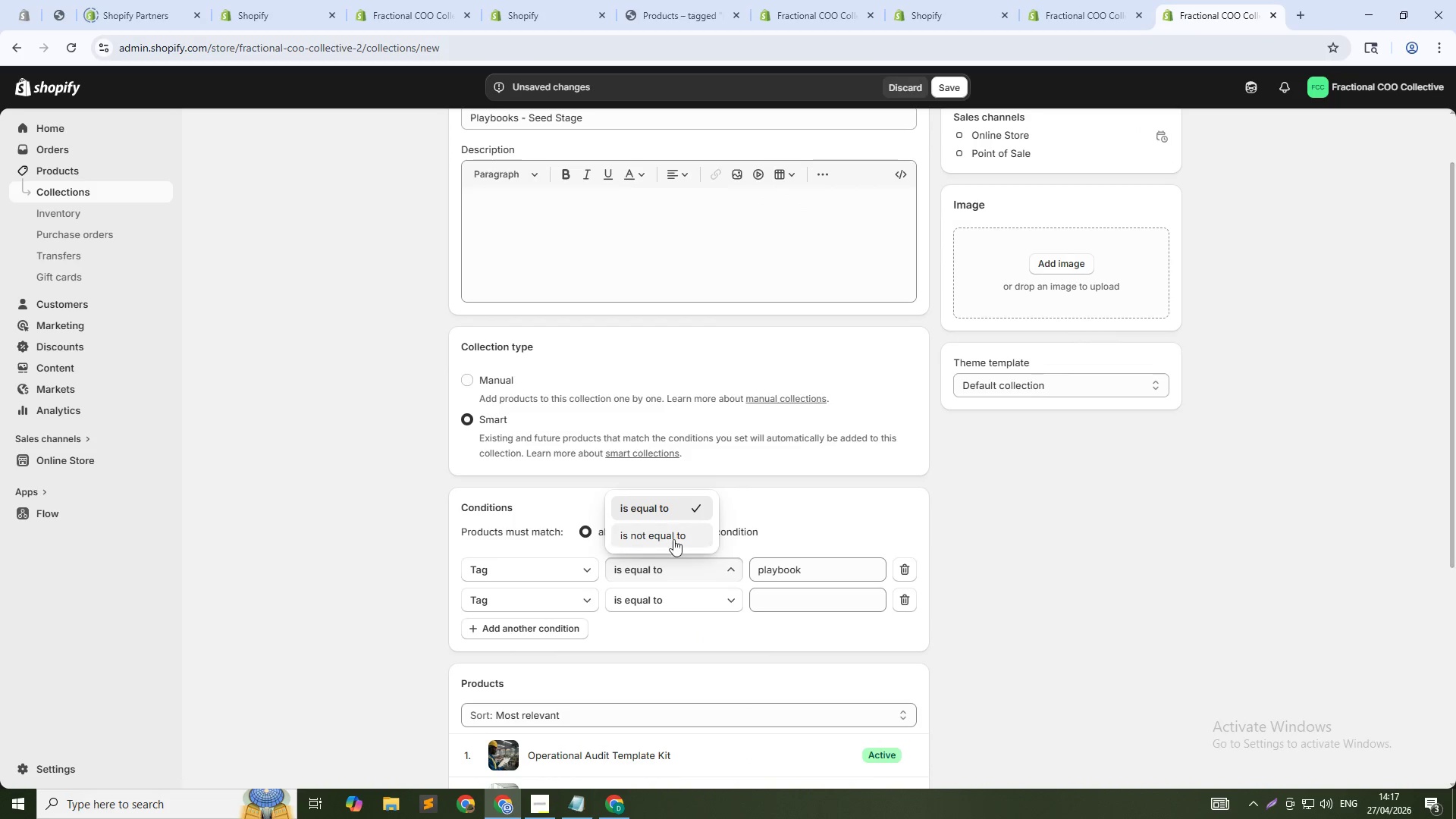 
left_click([673, 535])
 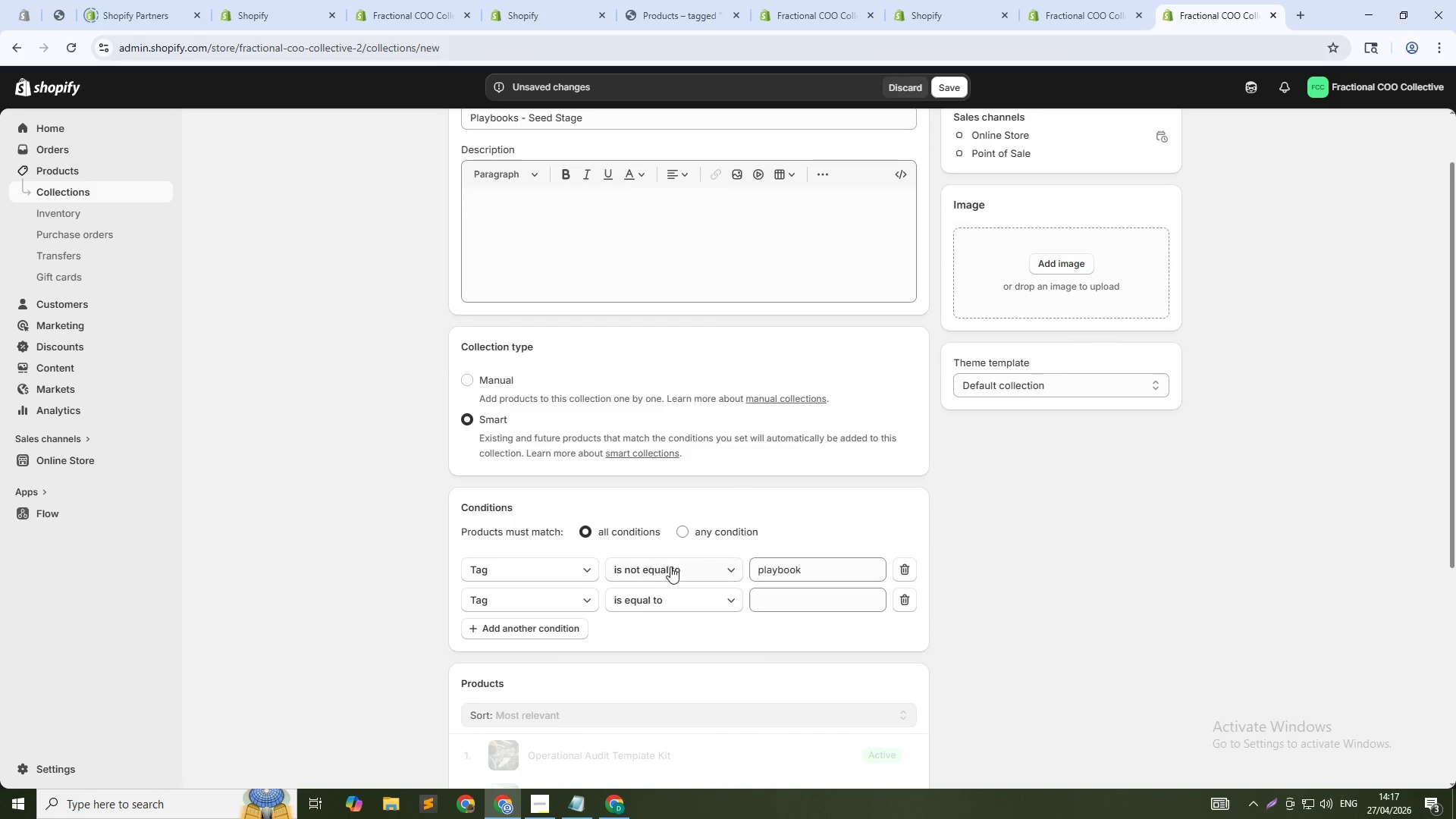 
left_click([670, 572])
 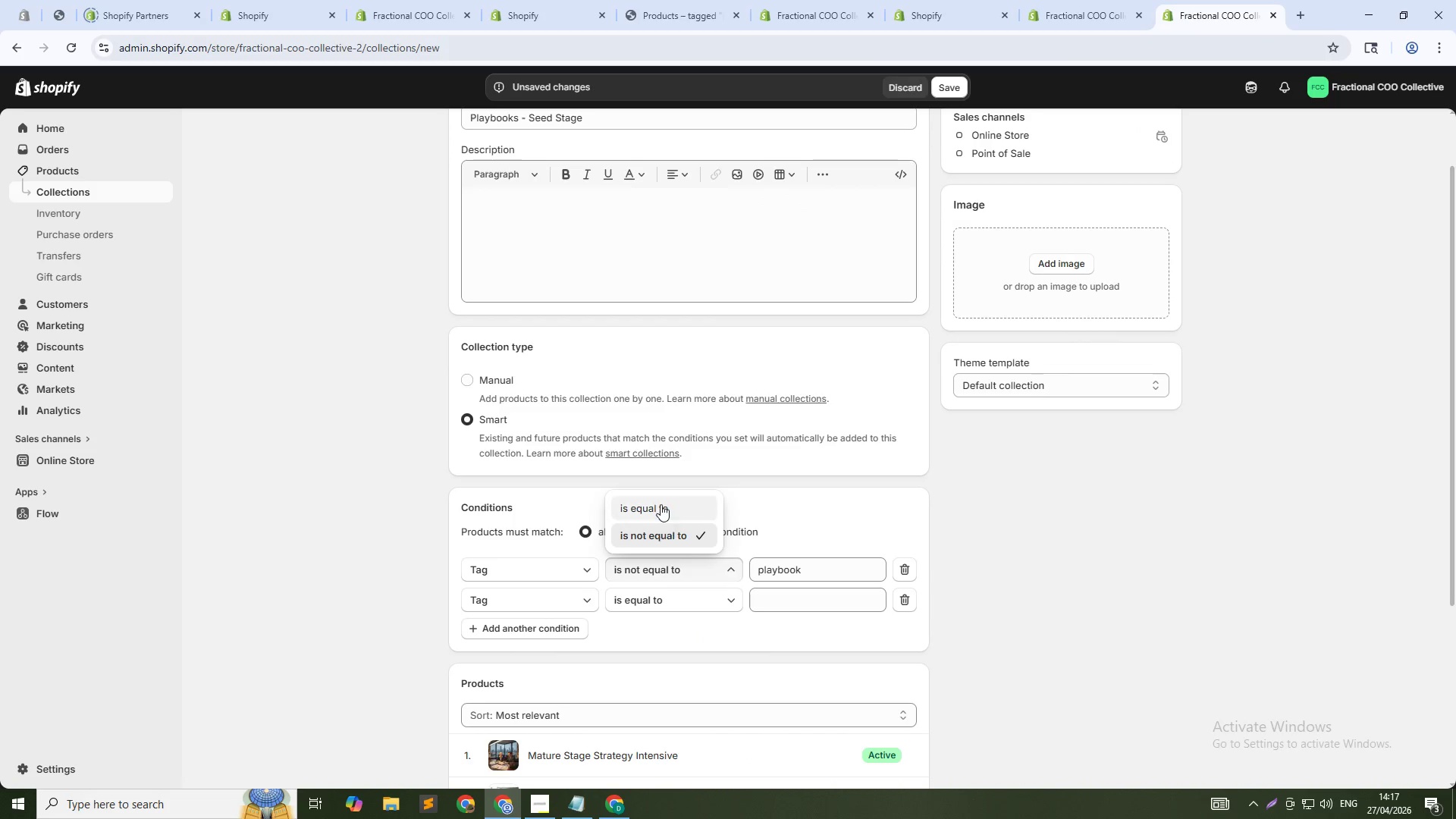 
left_click([661, 504])
 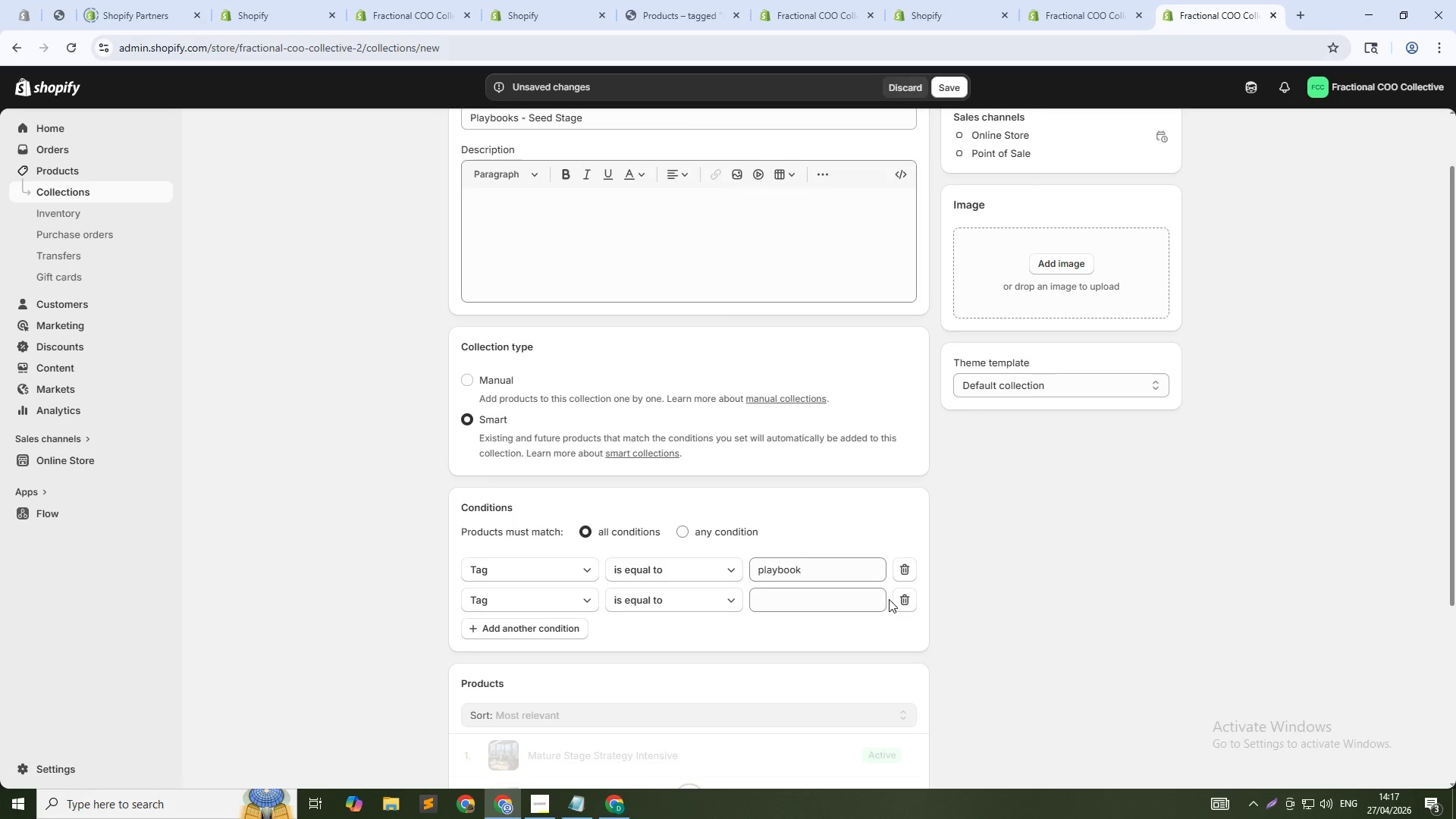 
left_click([906, 604])
 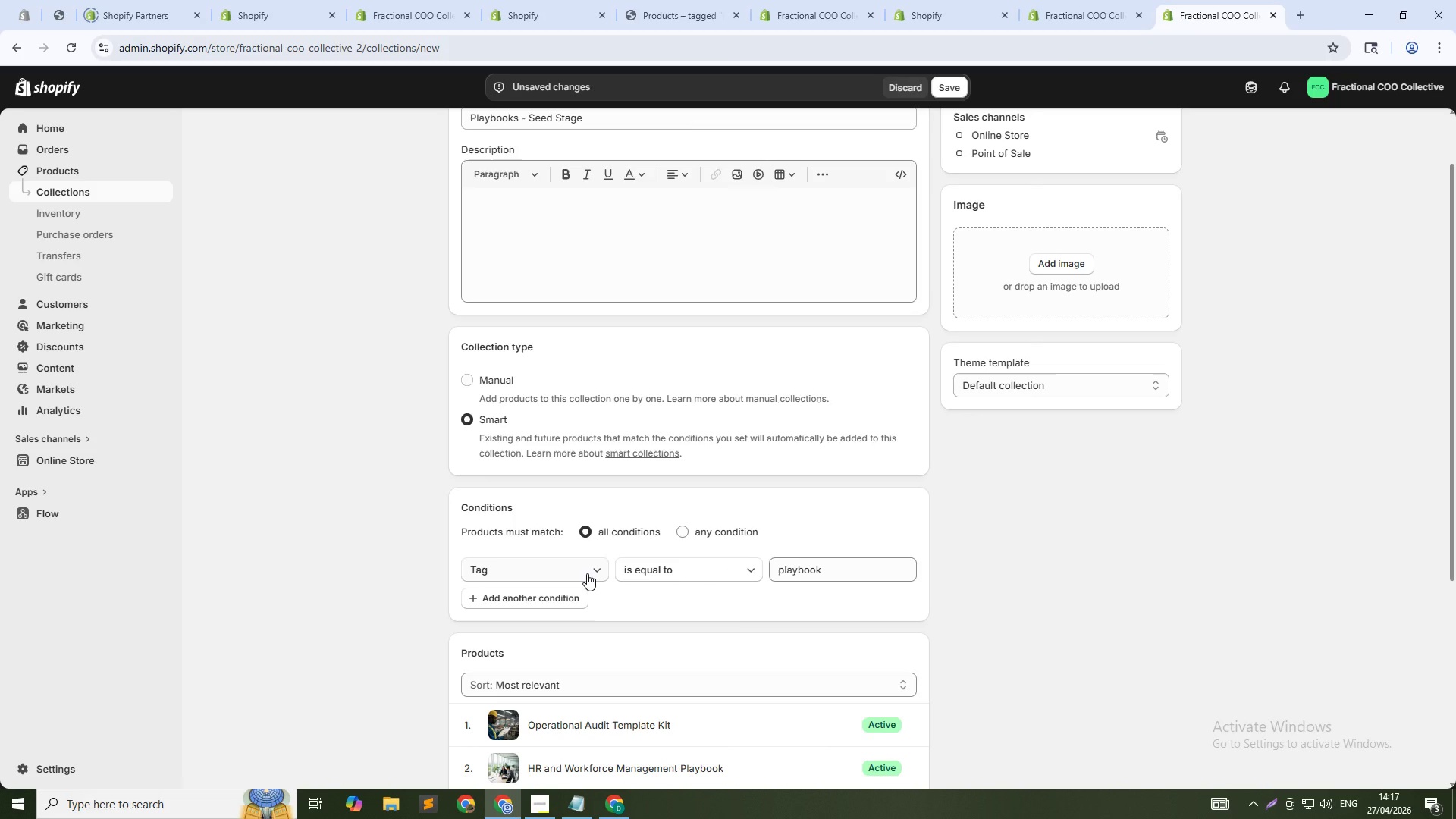 
wait(5.28)
 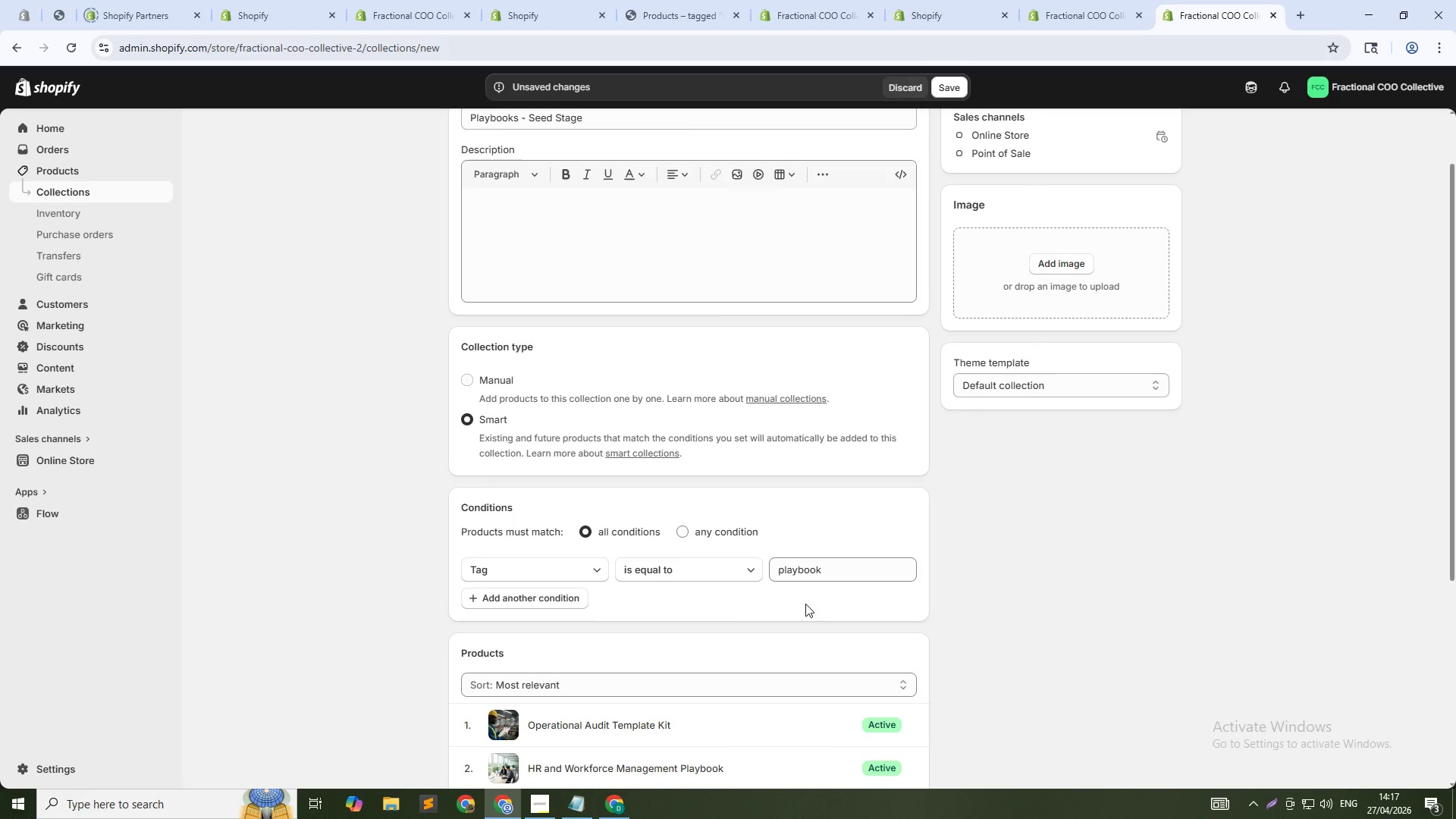 
left_click([678, 529])
 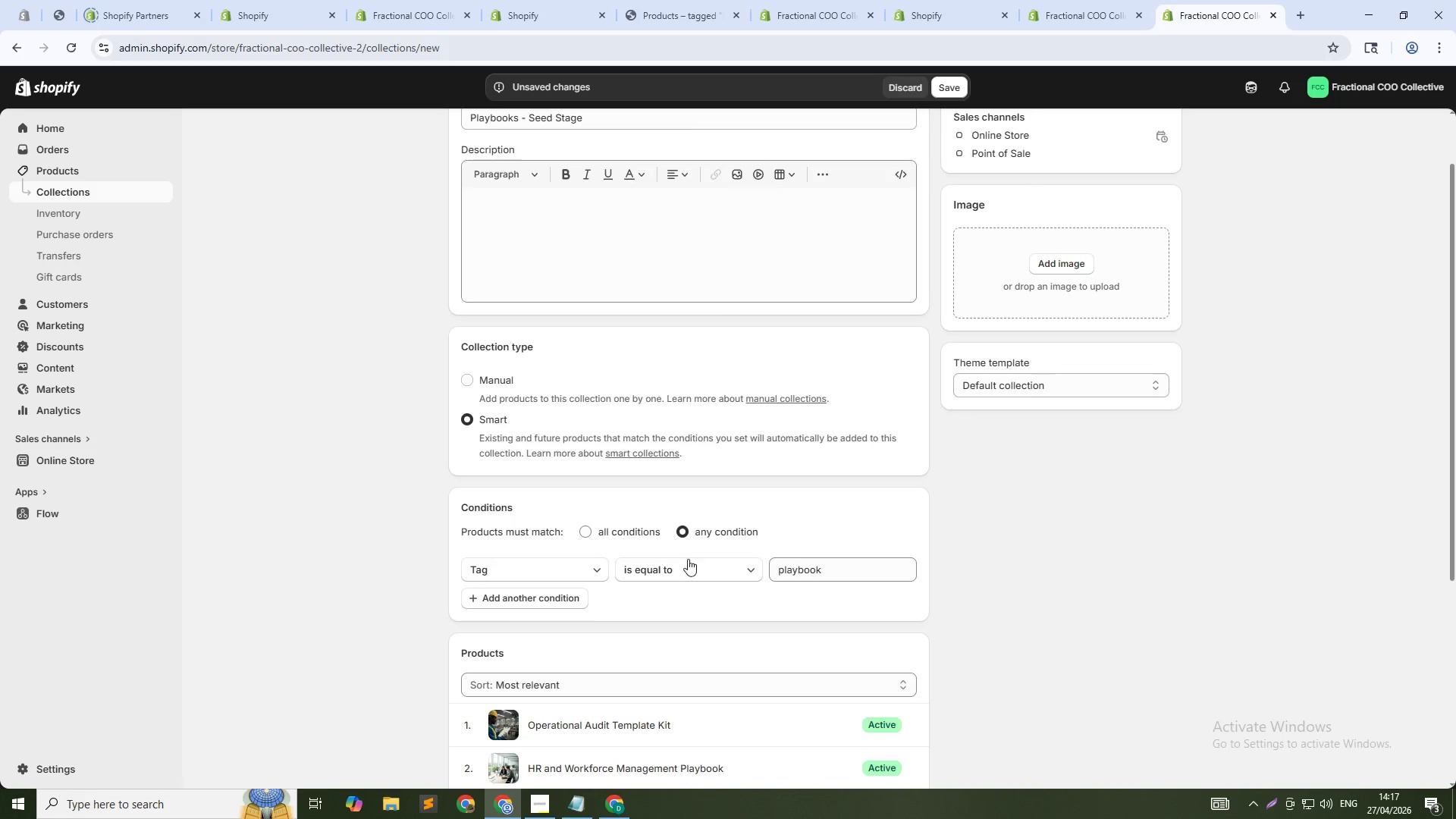 
left_click([692, 563])
 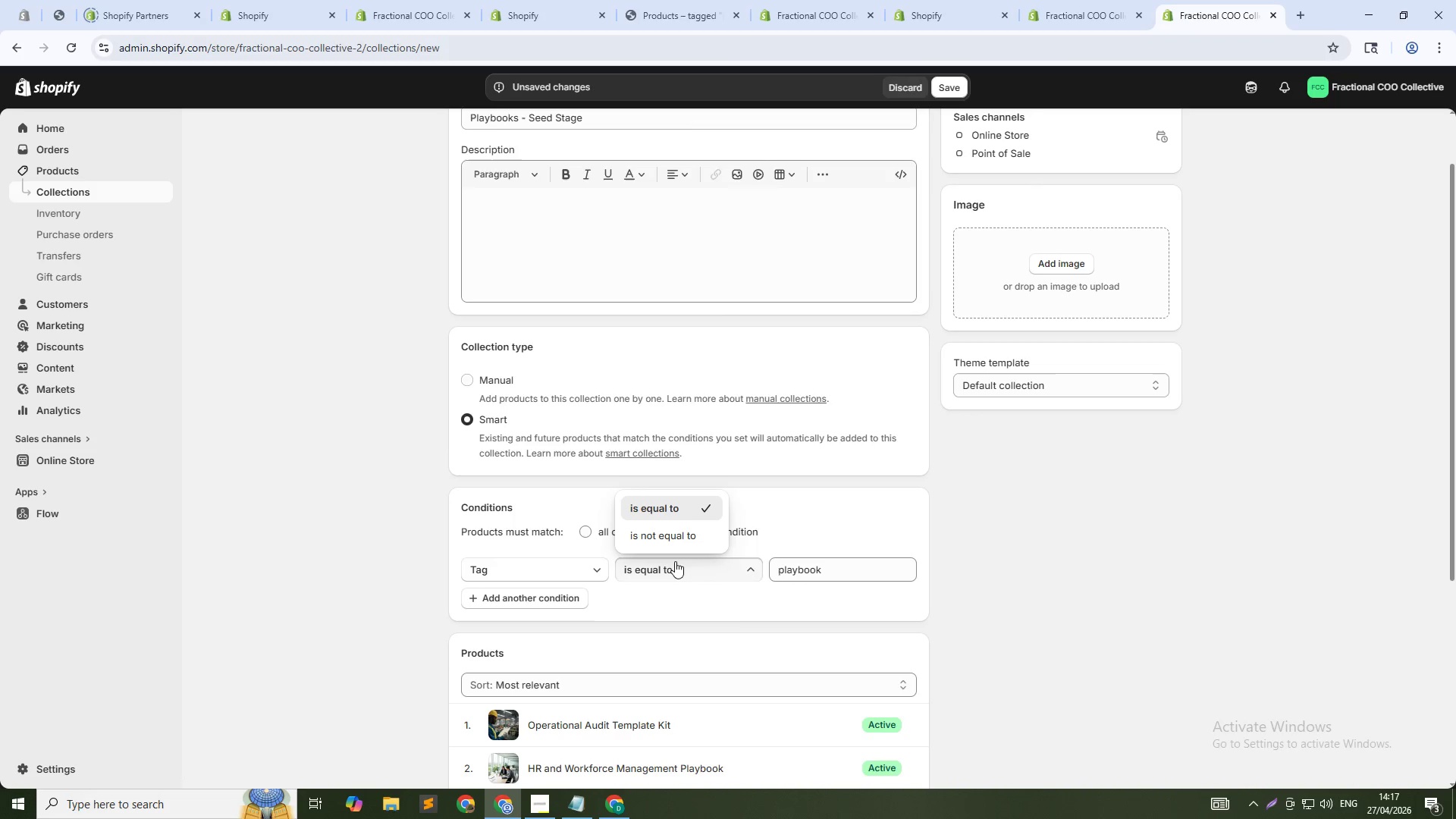 
left_click([679, 563])
 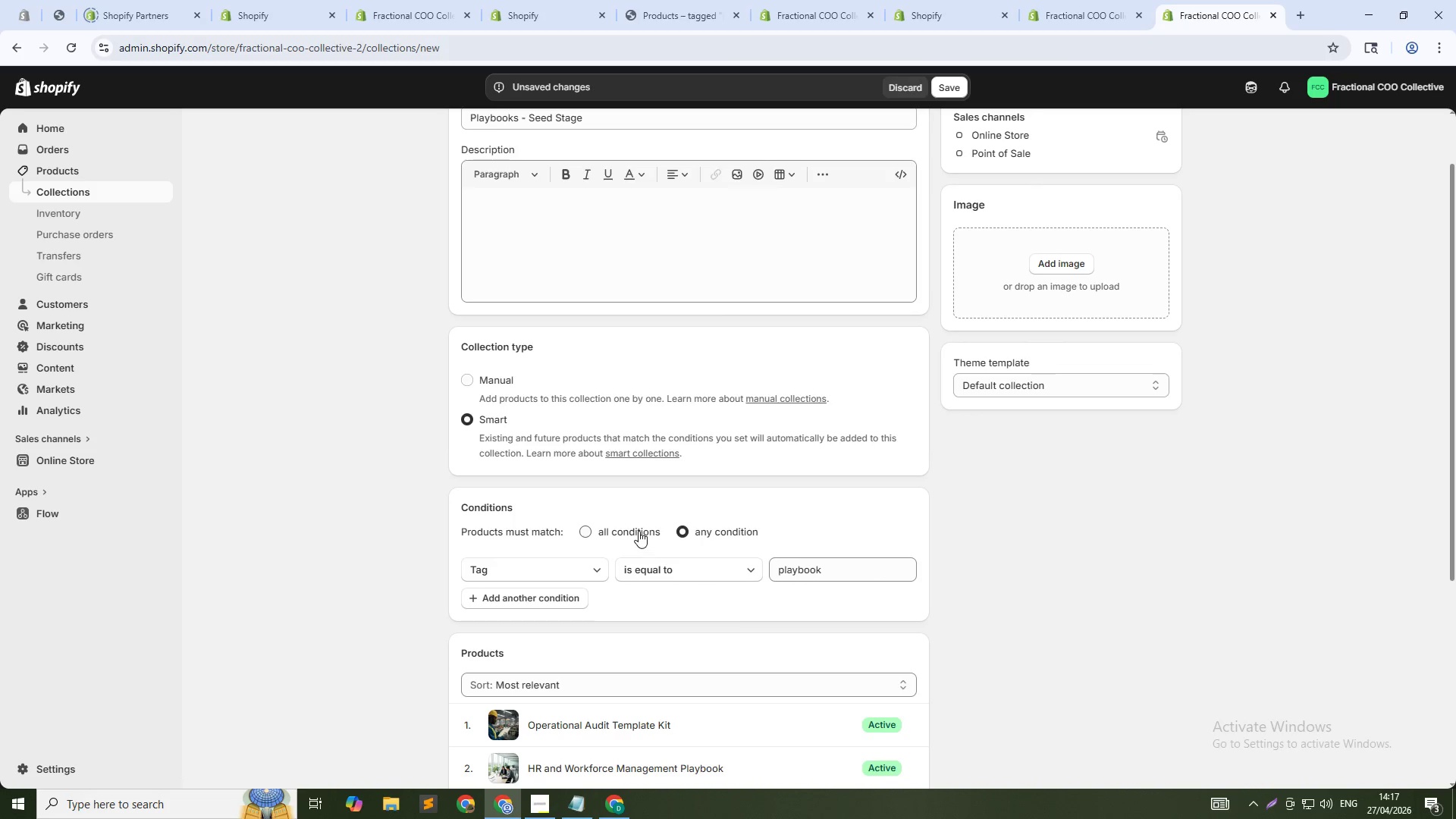 
left_click([639, 531])
 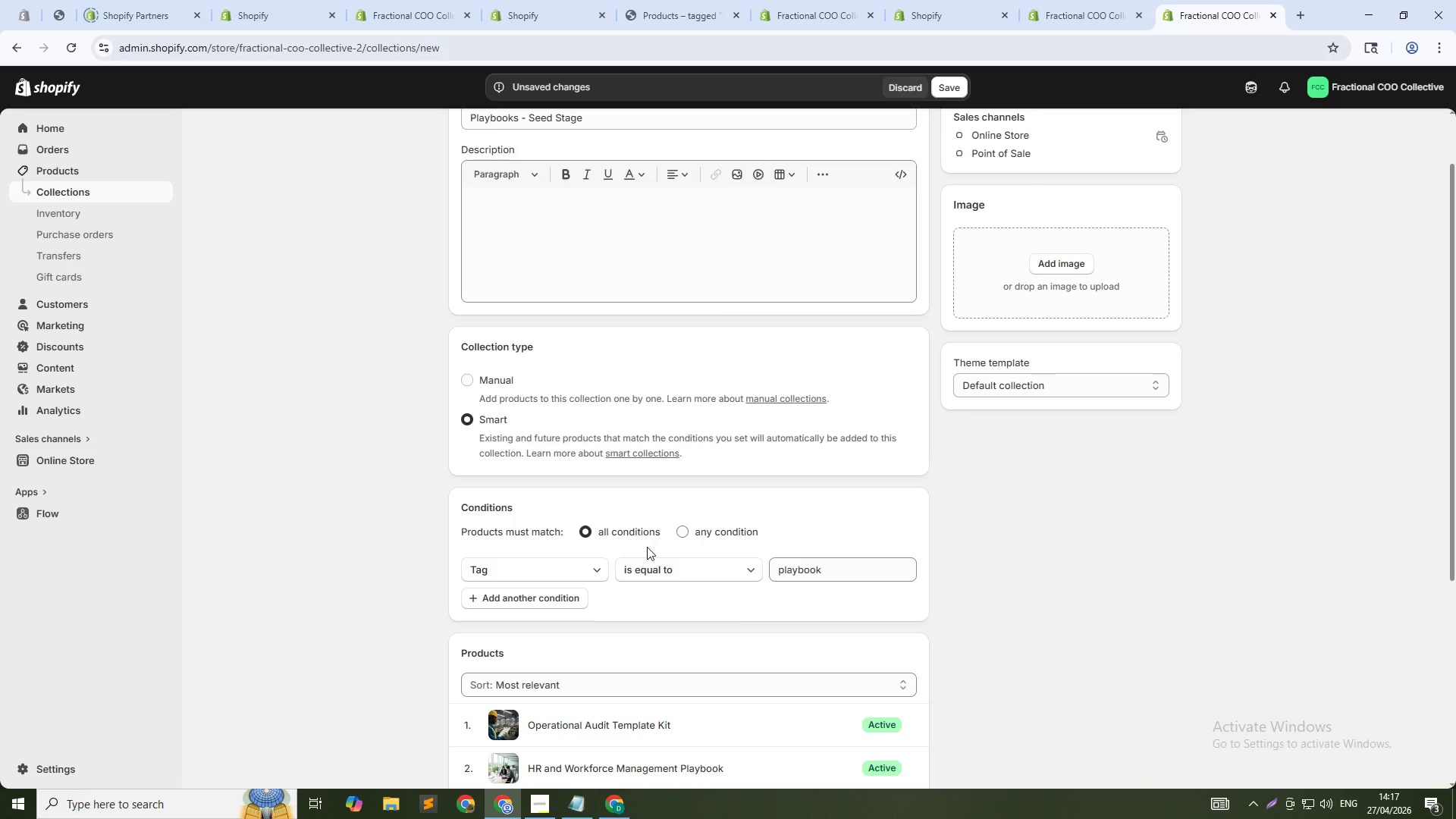 
mouse_move([669, 570])
 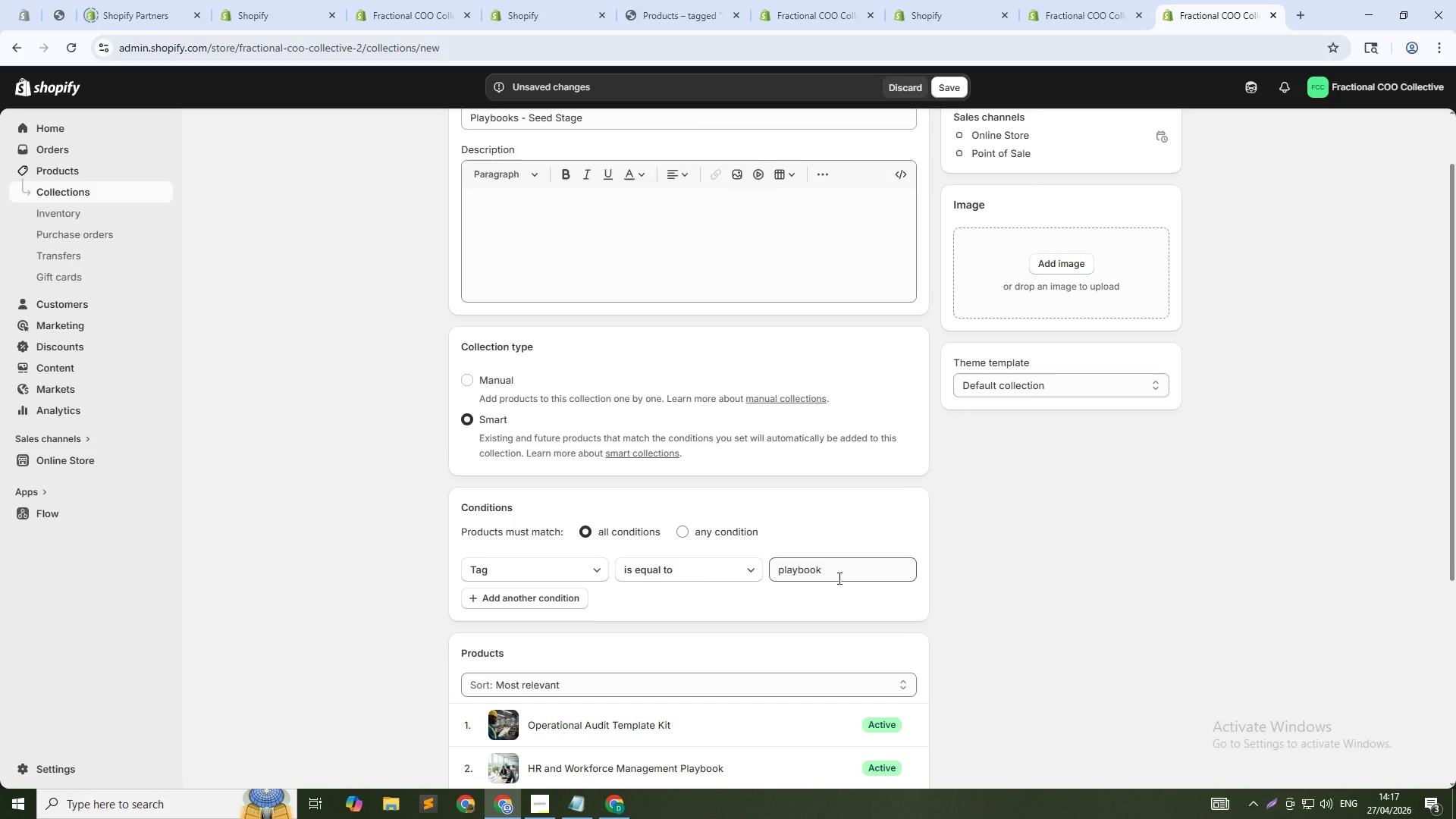 
wait(13.57)
 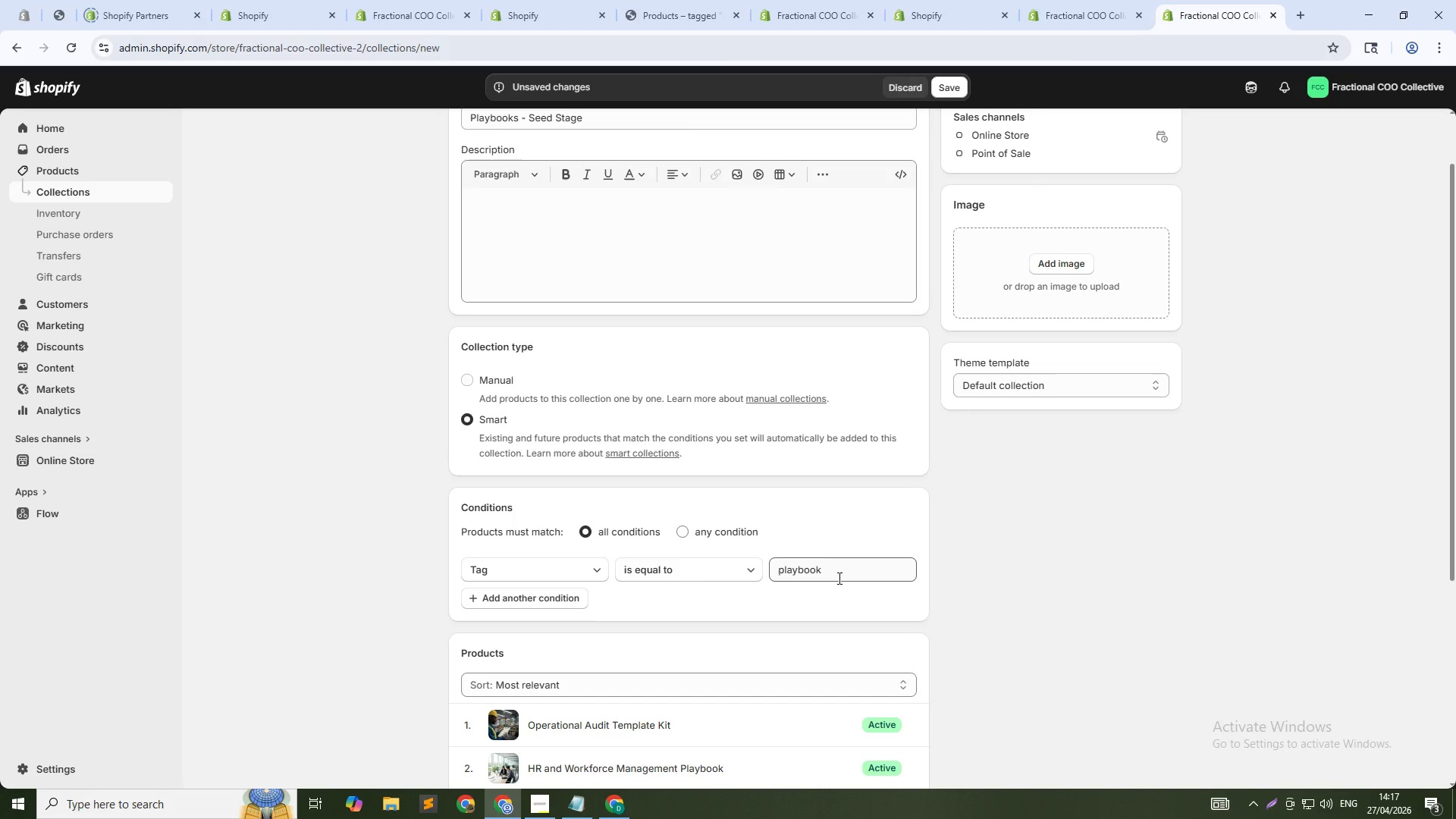 
scroll: coordinate [984, 598], scroll_direction: down, amount: 3.0
 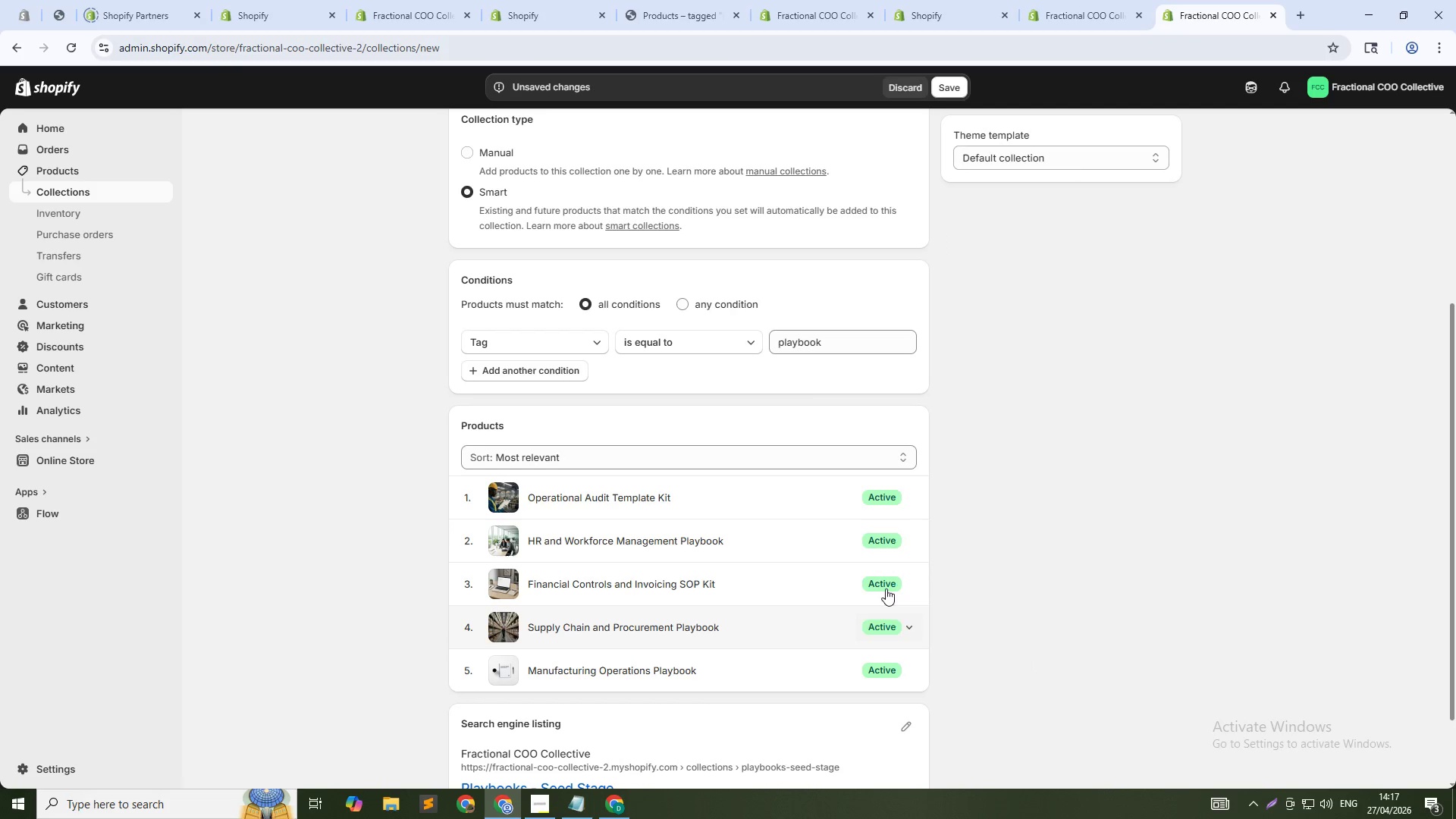 
double_click([833, 343])
 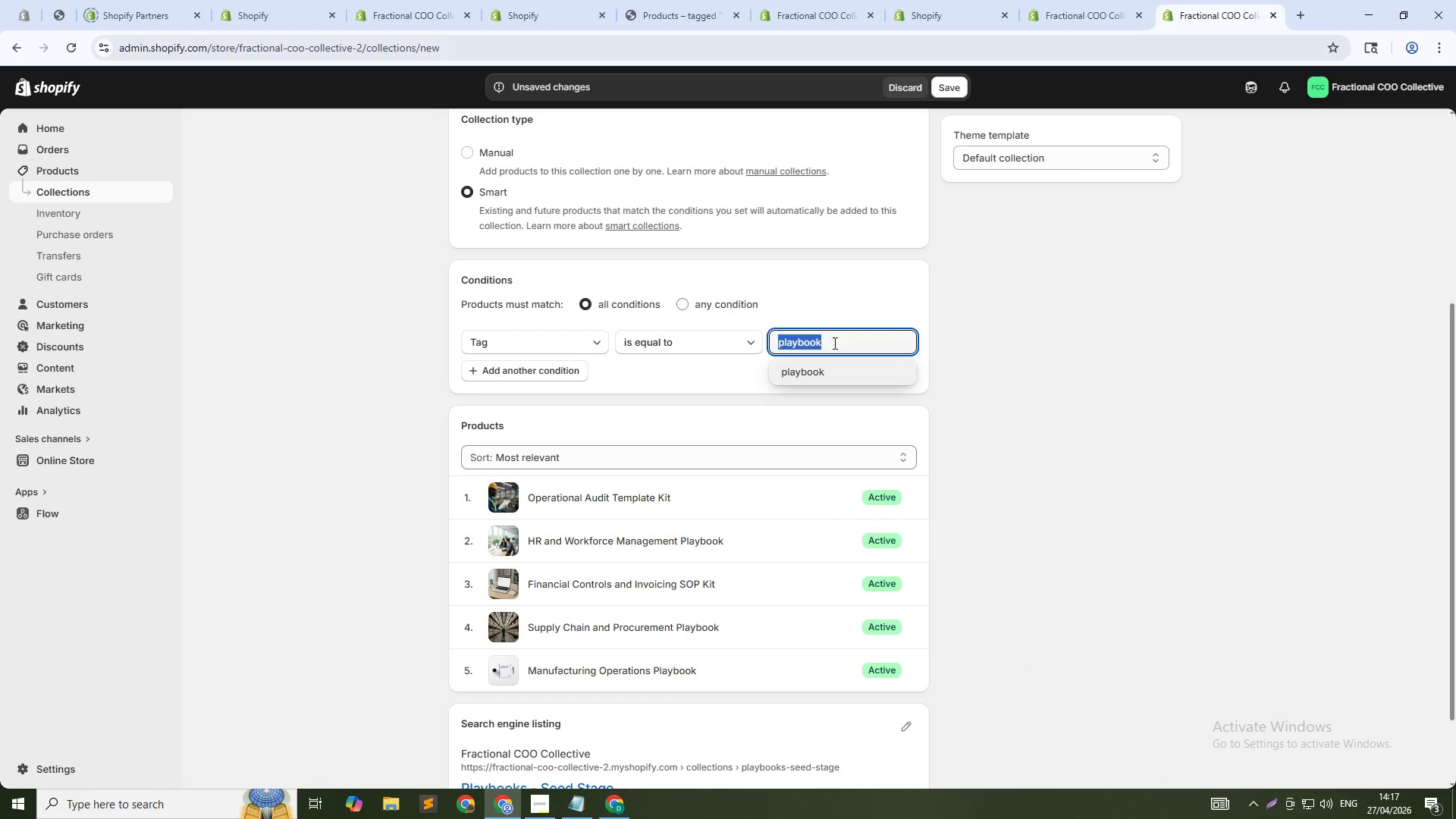 
triple_click([833, 343])
 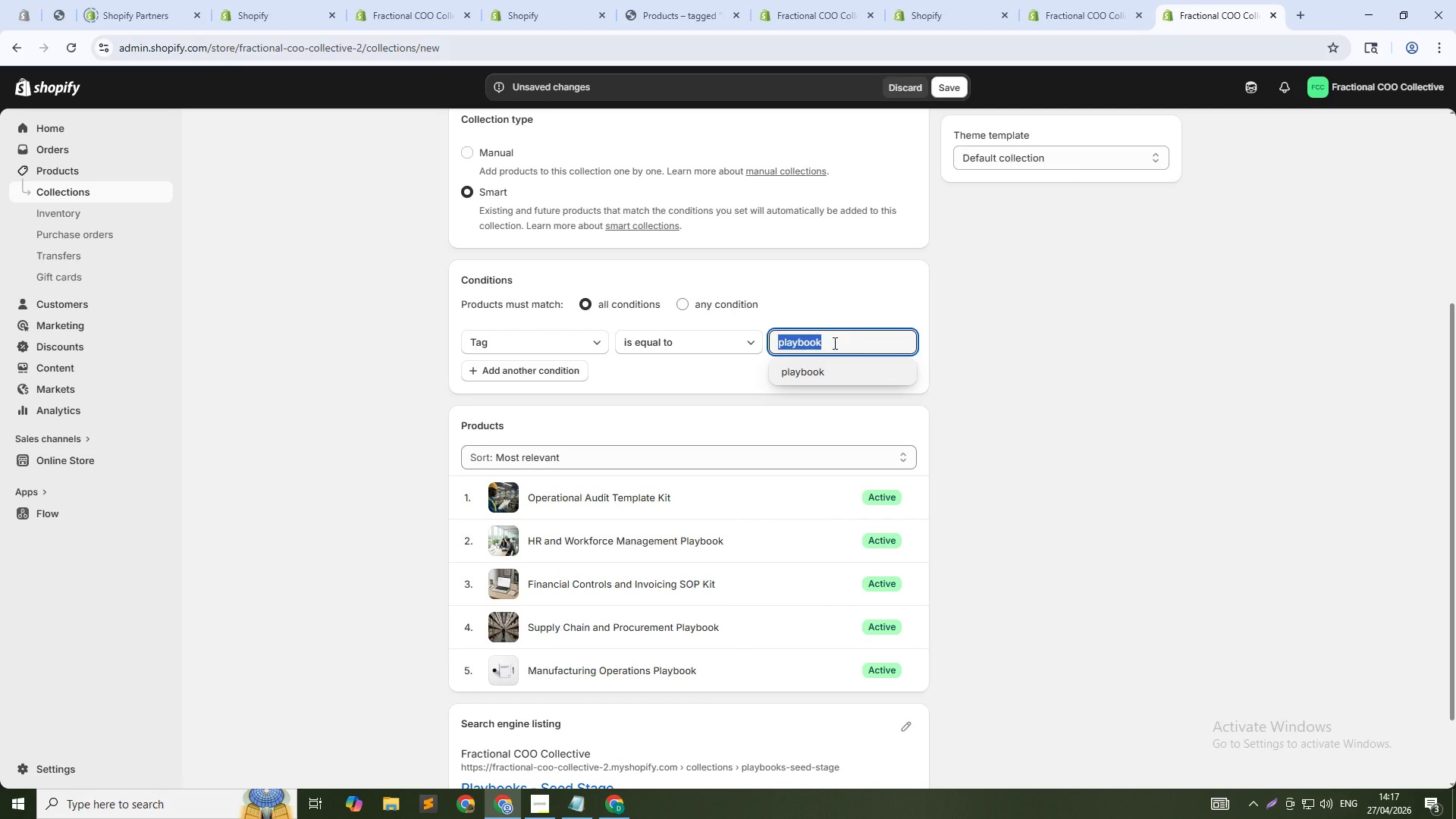 
key(S)
 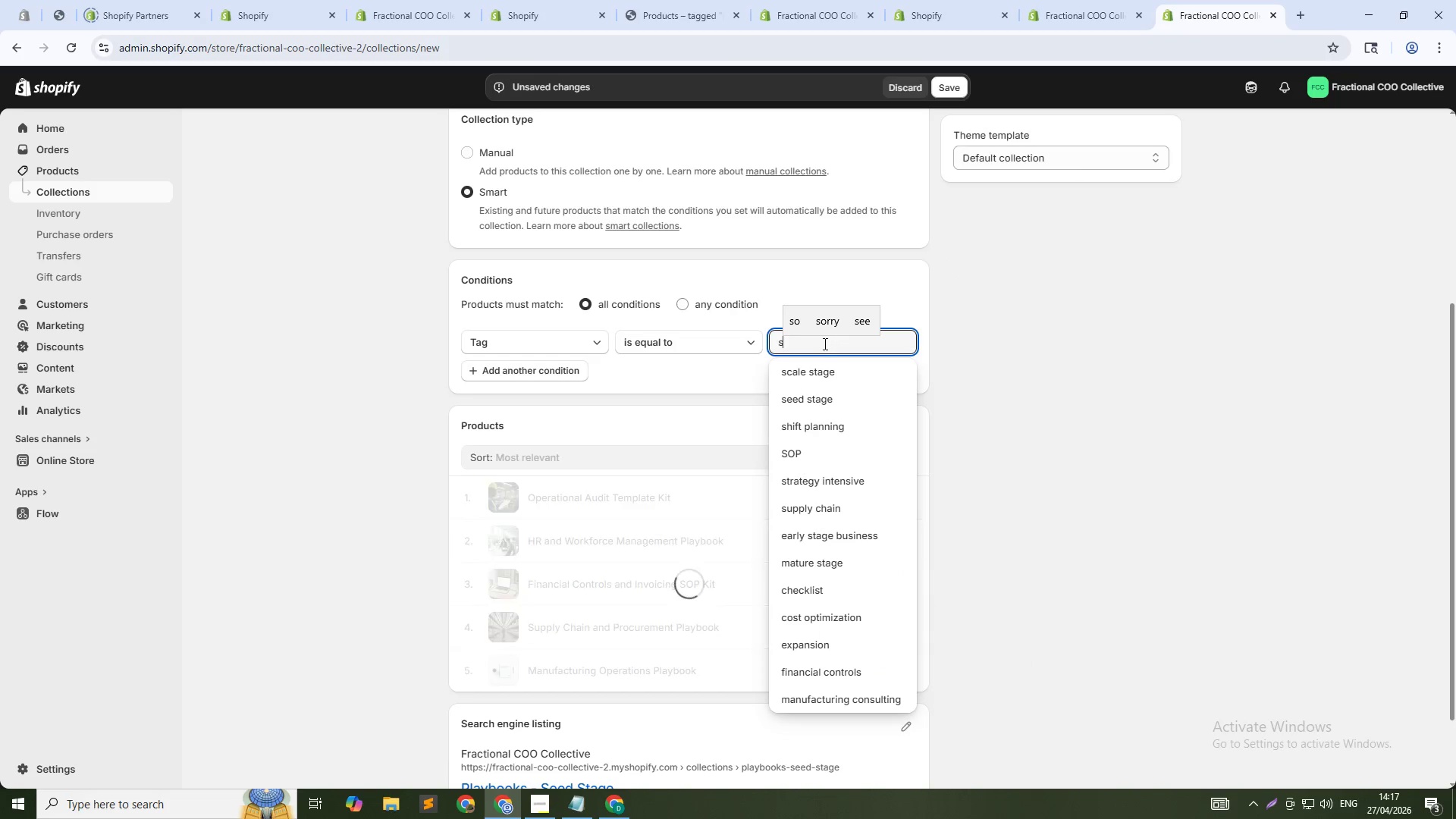 
key(C)
 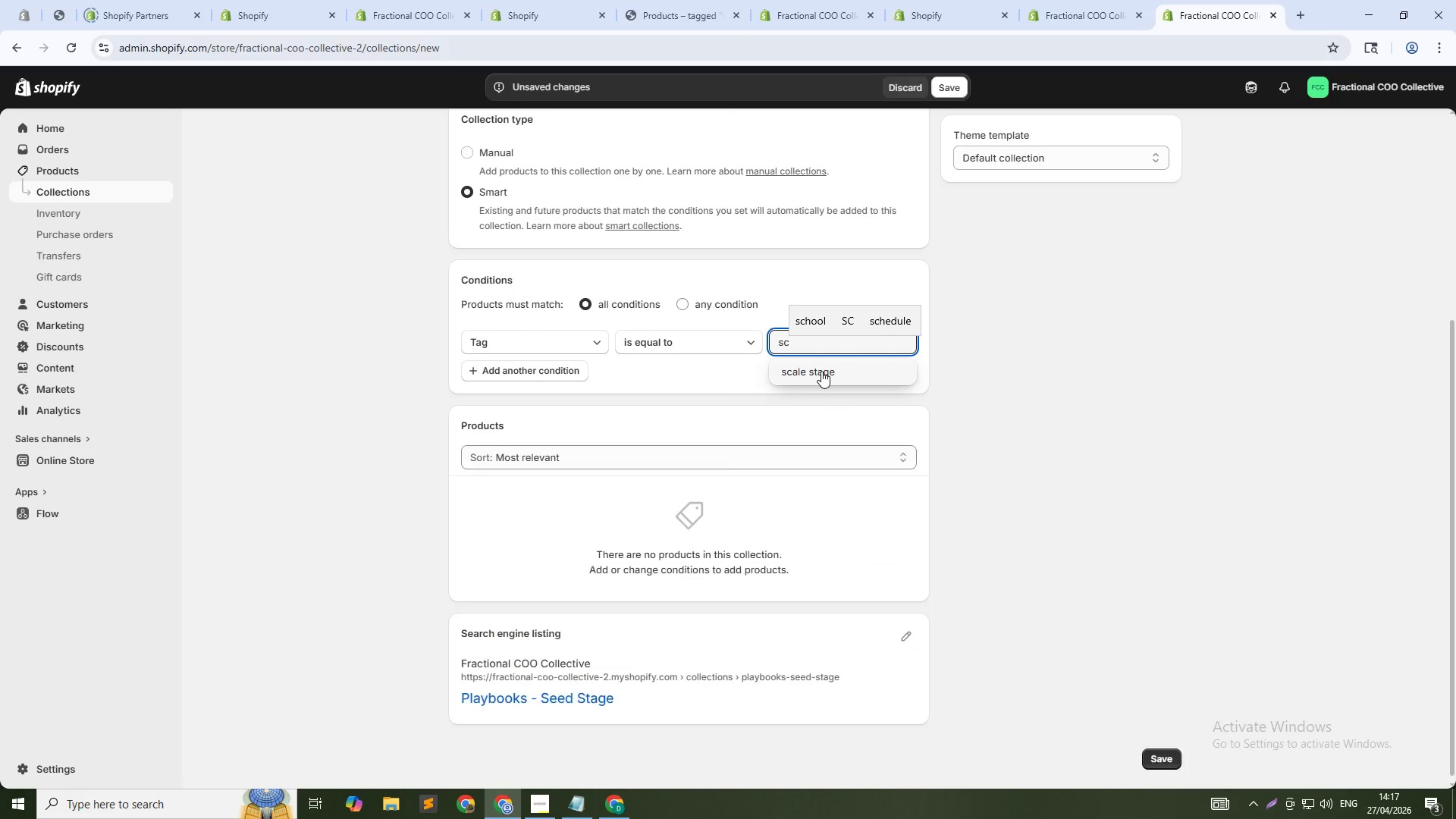 
left_click([821, 371])
 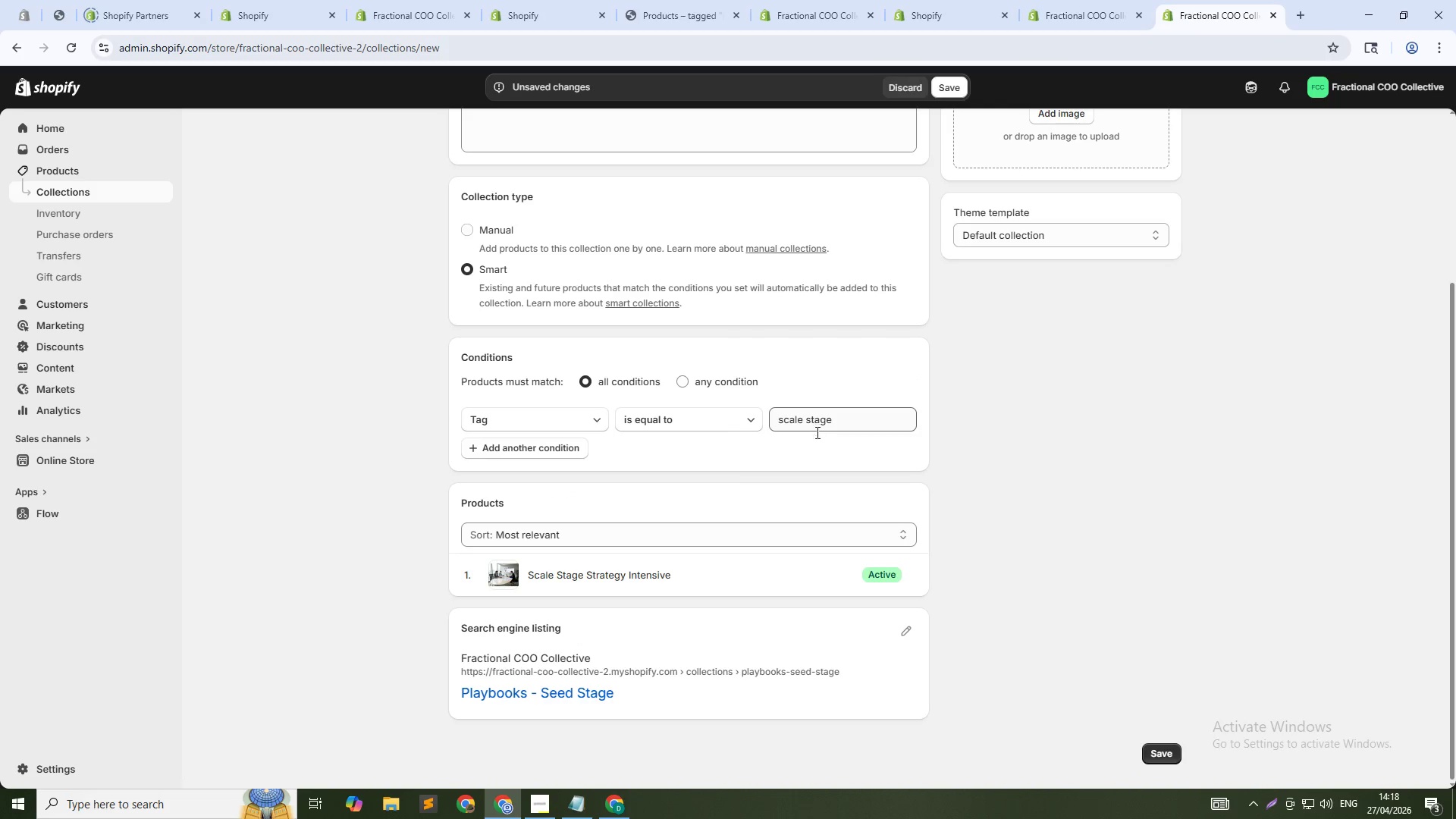 
wait(5.88)
 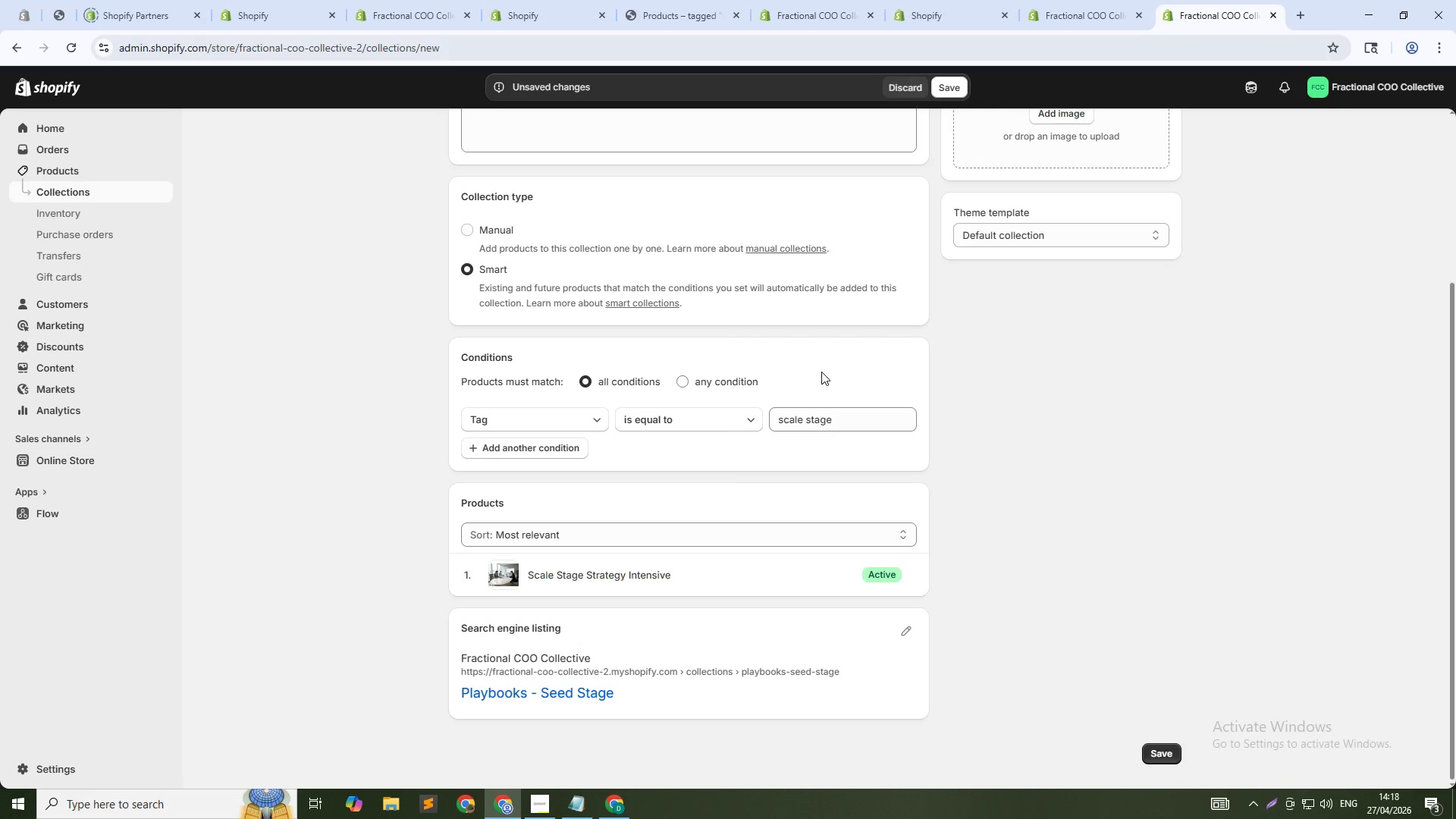 
double_click([848, 425])
 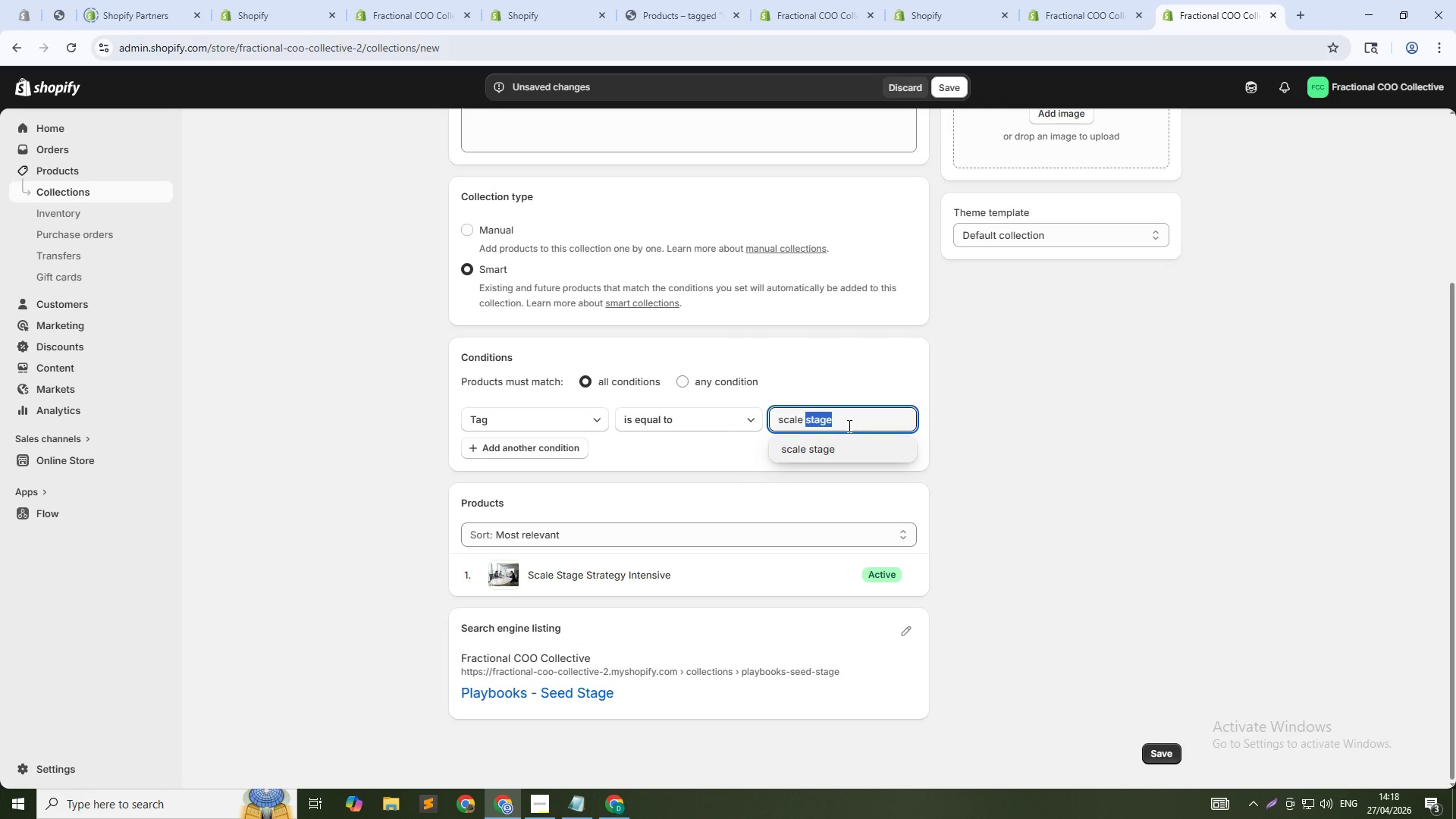 
triple_click([848, 425])
 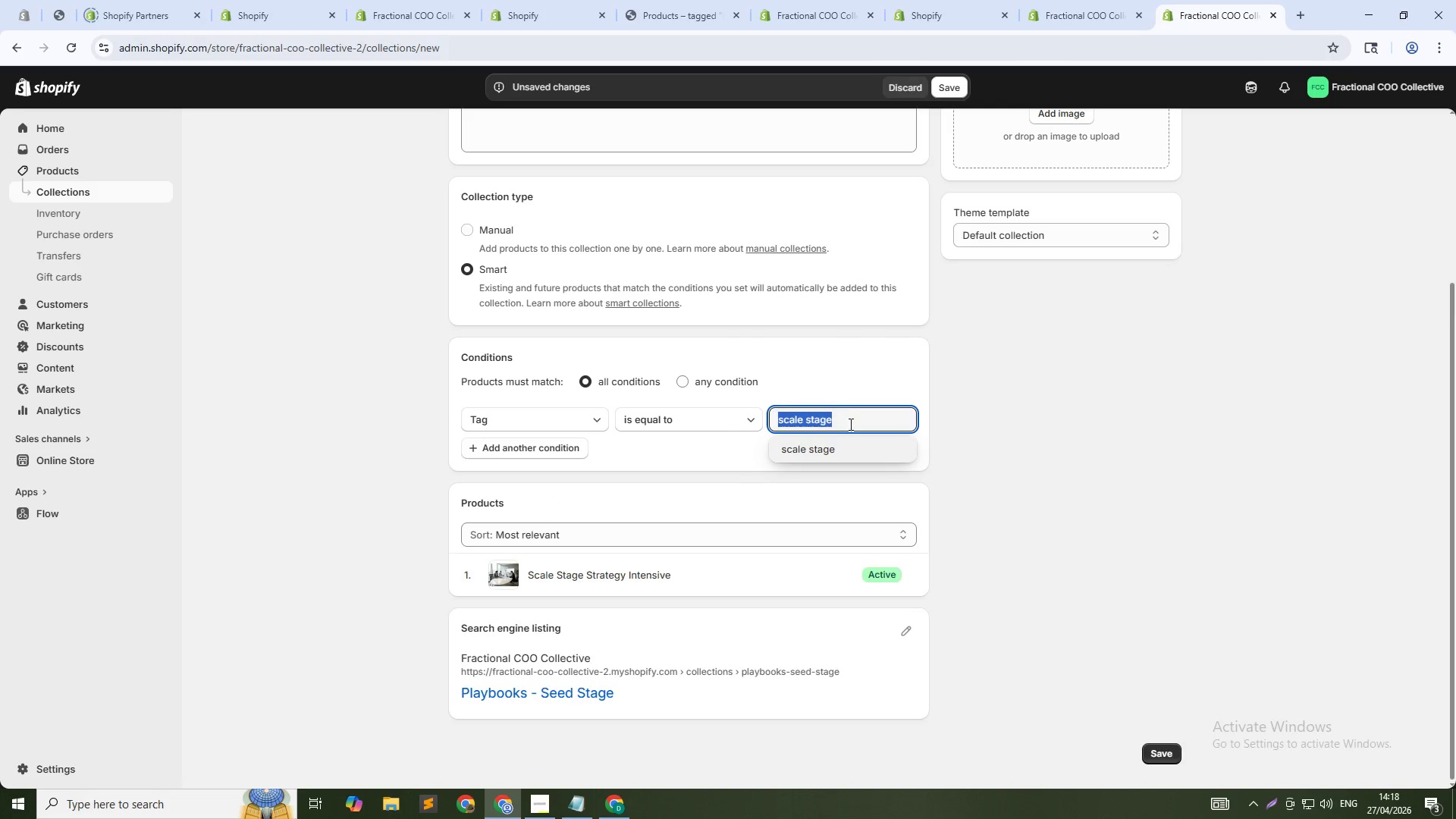 
key(Backspace)
 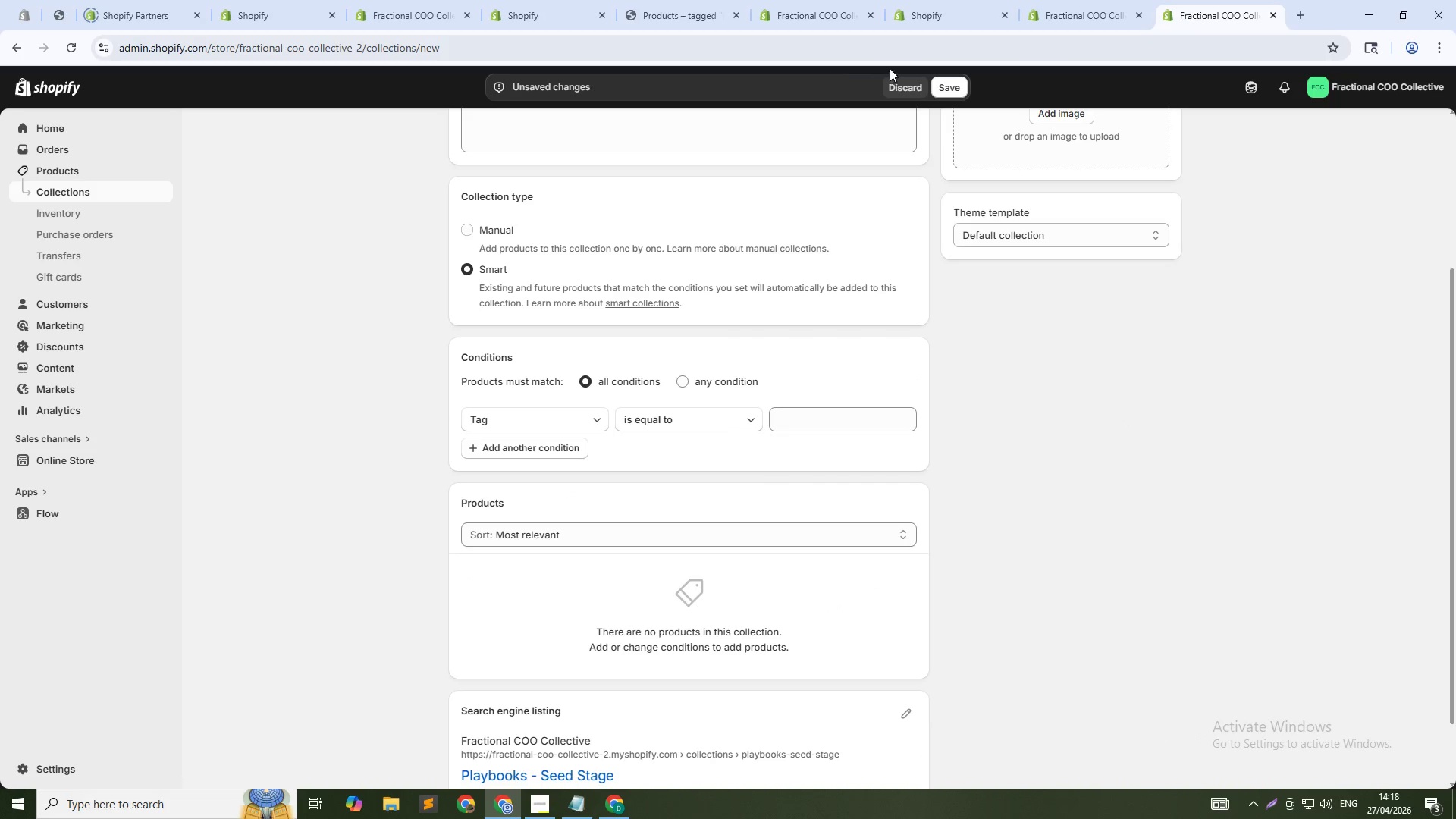 
left_click([914, 84])
 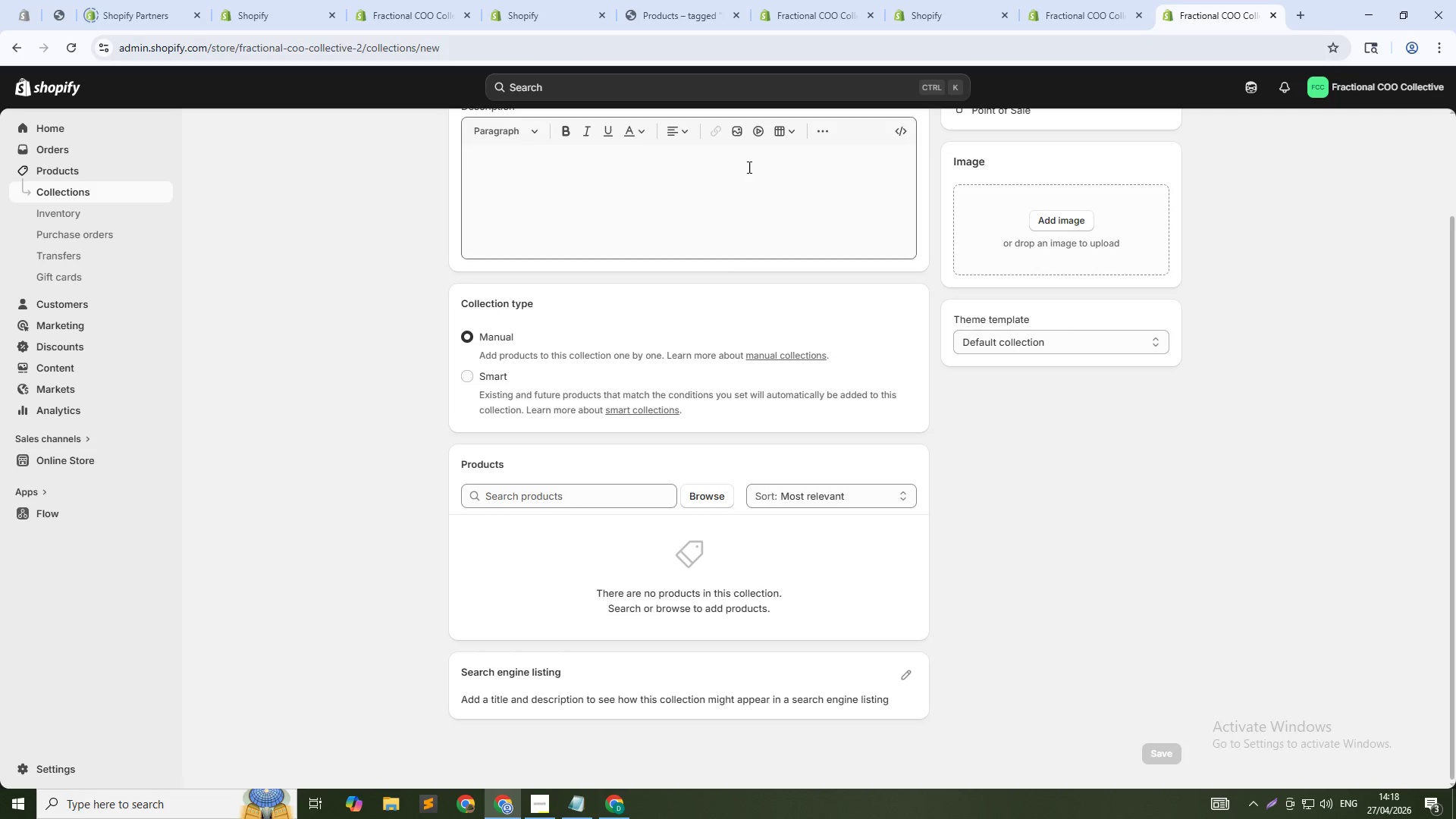 
scroll: coordinate [484, 254], scroll_direction: up, amount: 4.0
 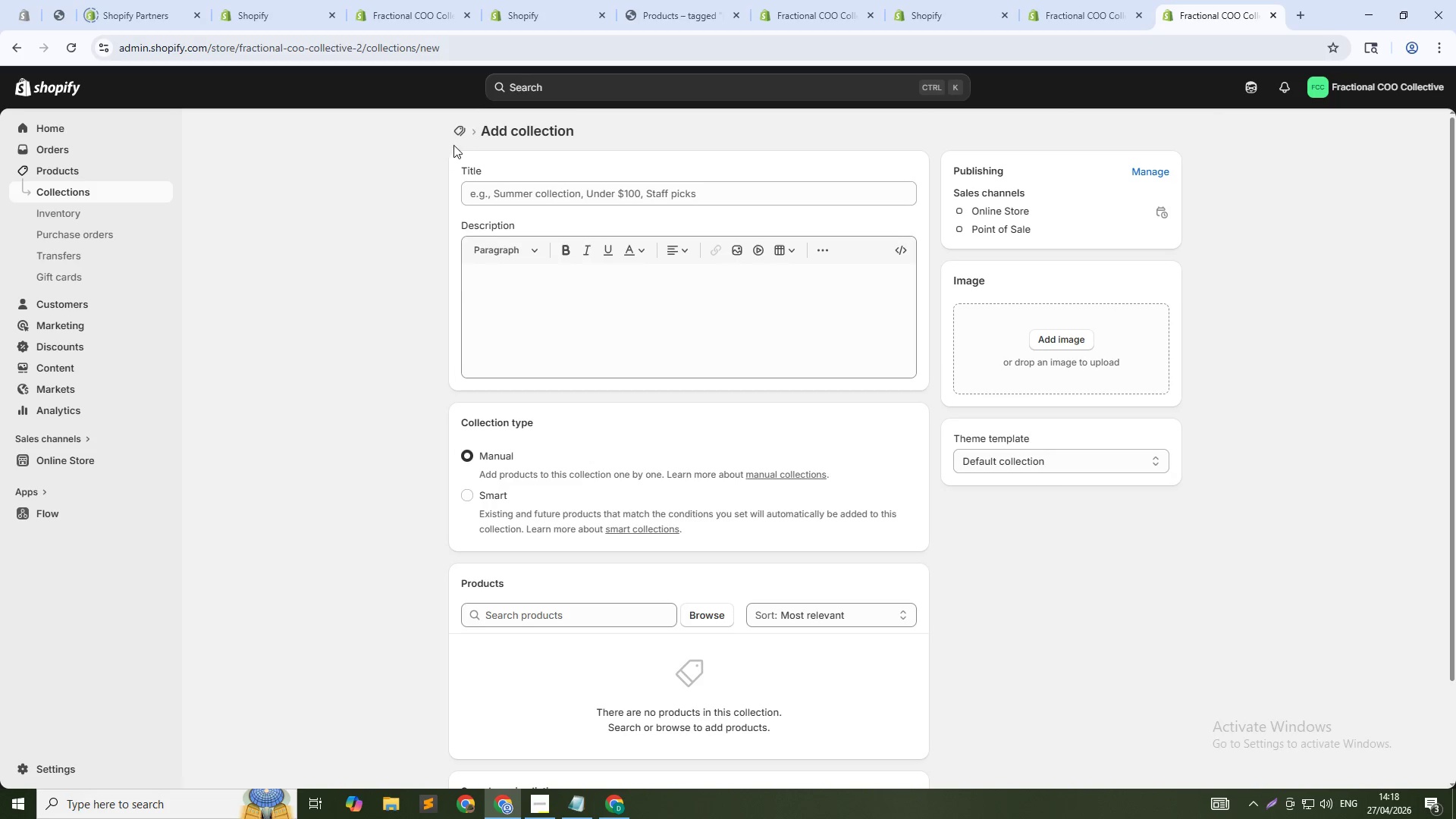 
left_click([450, 132])
 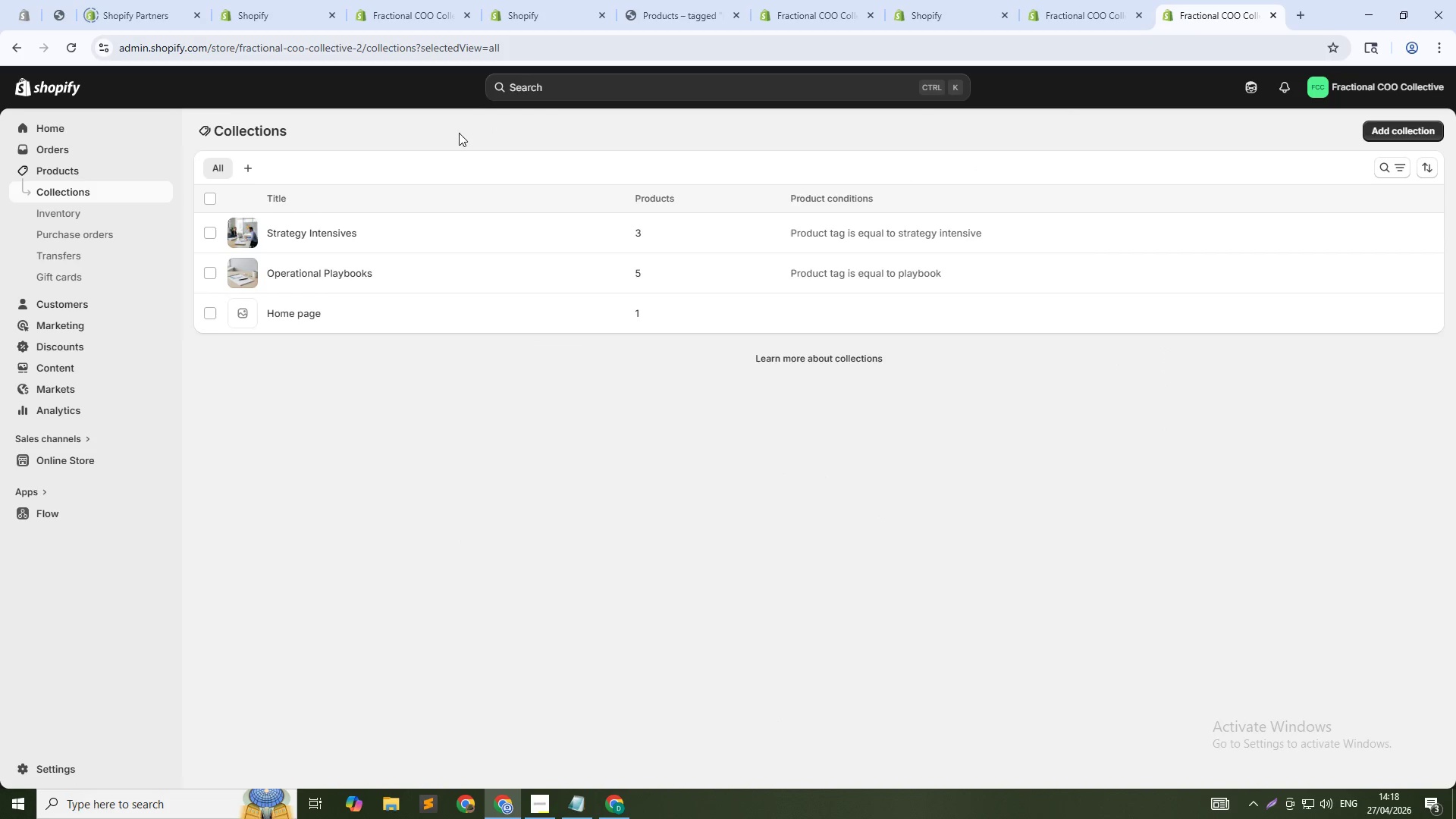 
key(Alt+Tab)